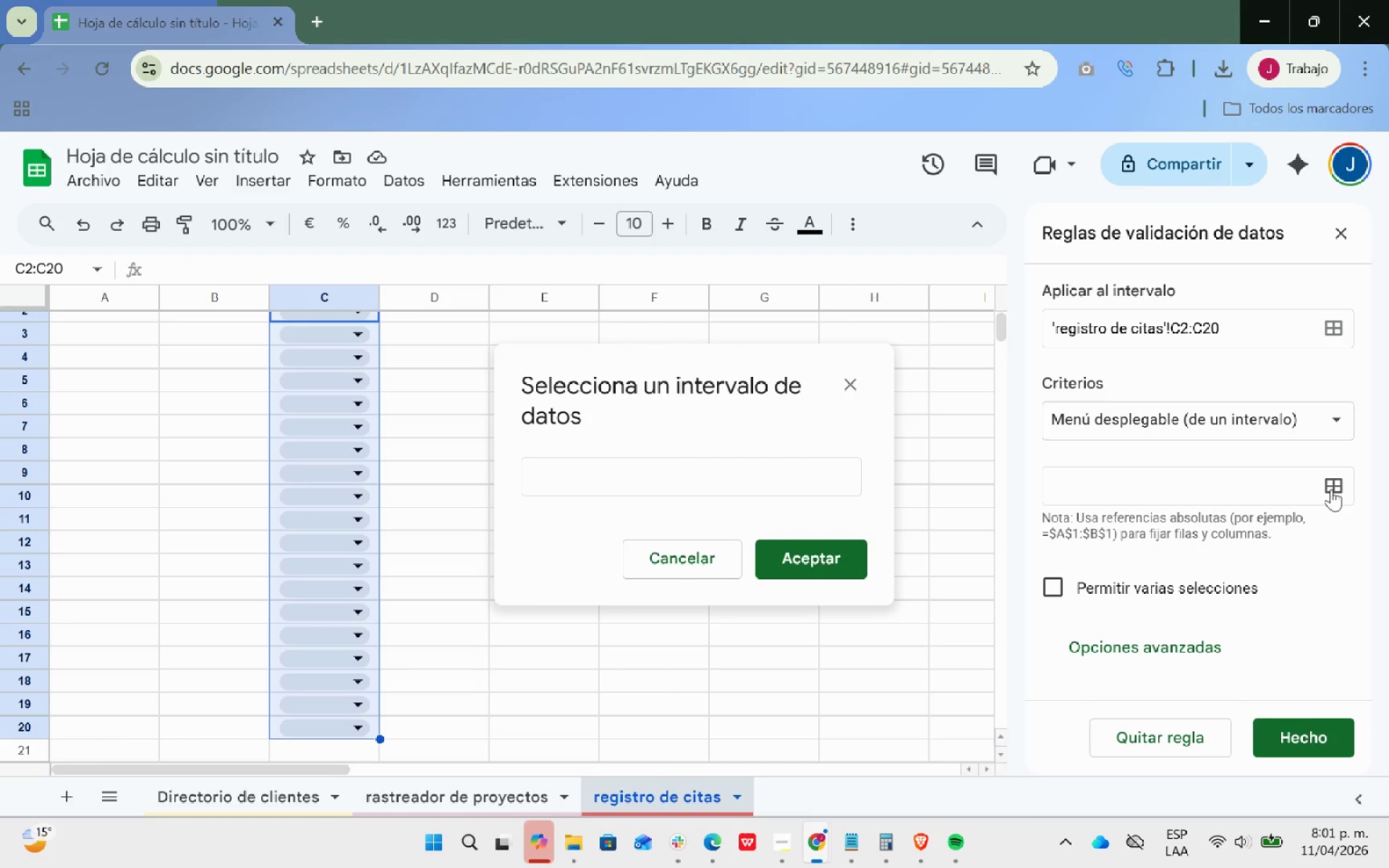 
wait(22.7)
 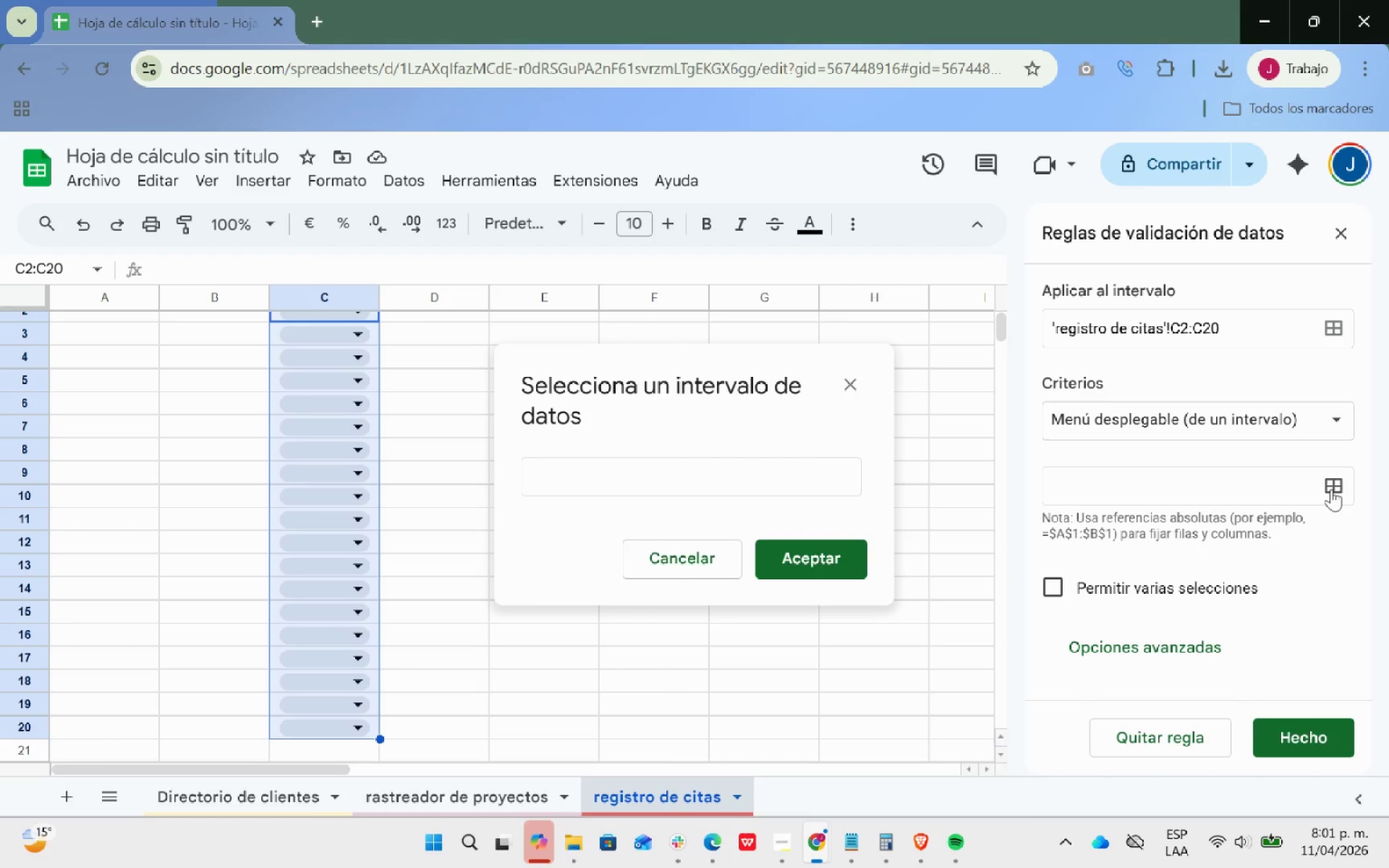 
mouse_move([1324, 477])
 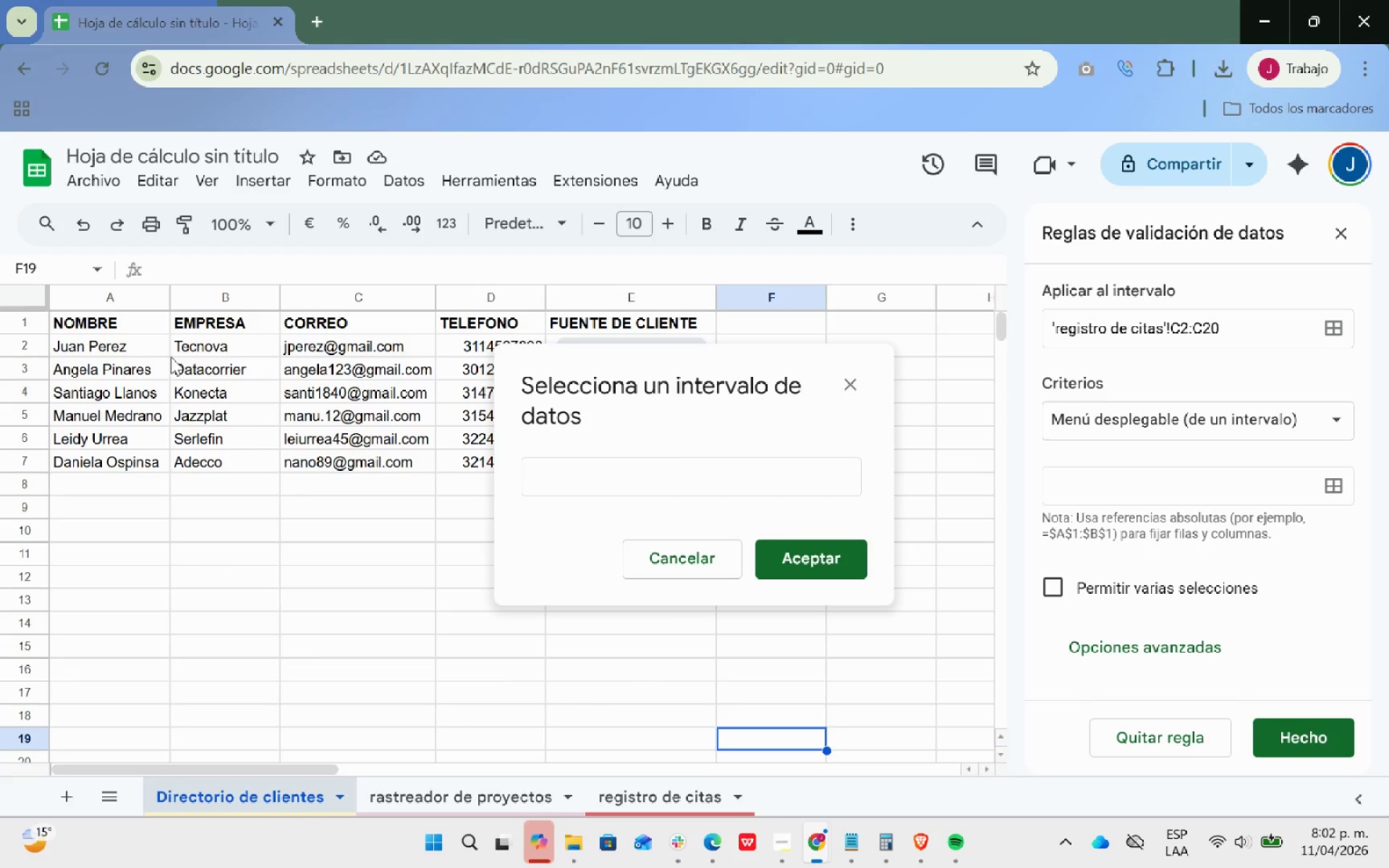 
wait(6.6)
 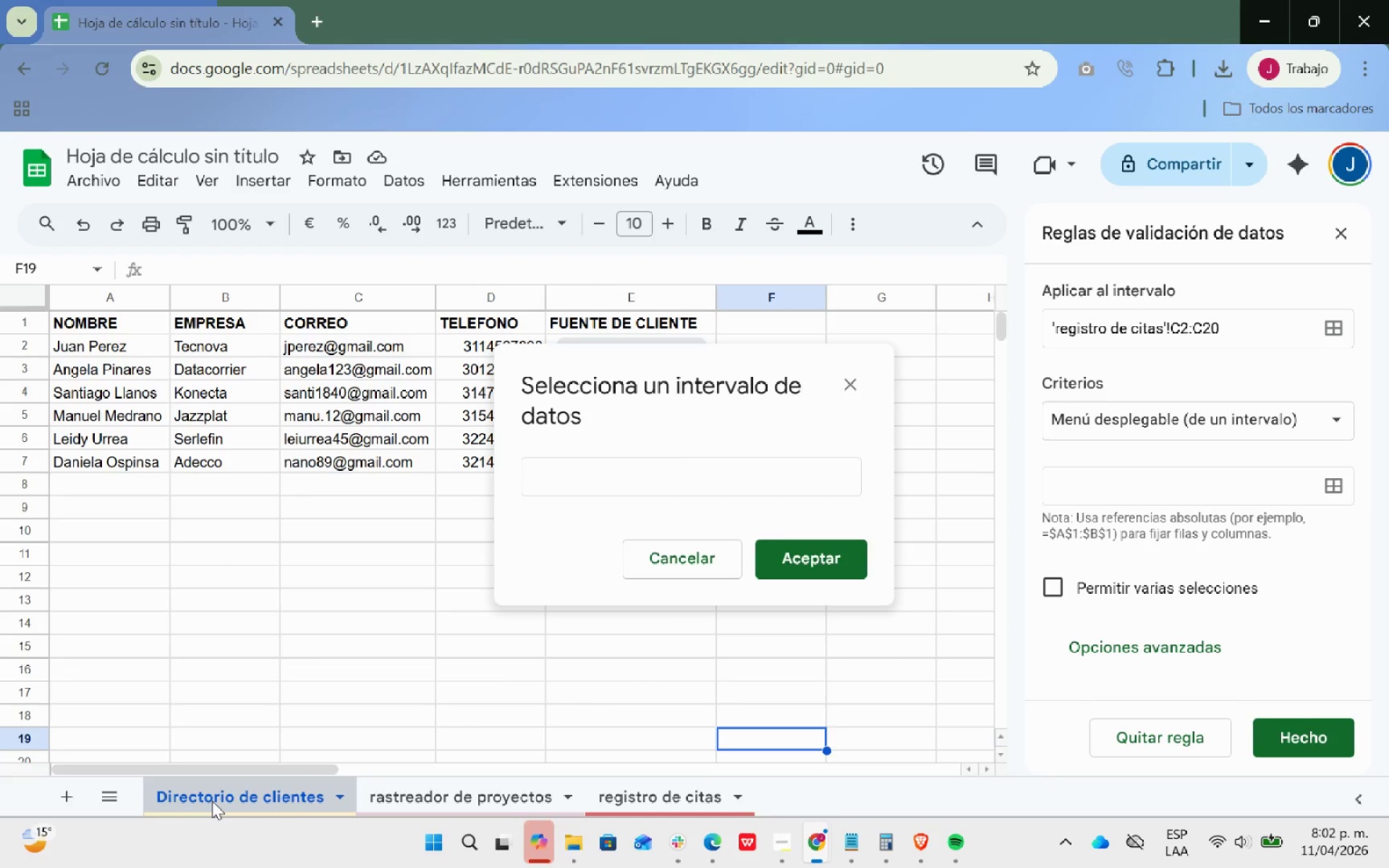 
left_click_drag(start_coordinate=[81, 346], to_coordinate=[137, 554])
 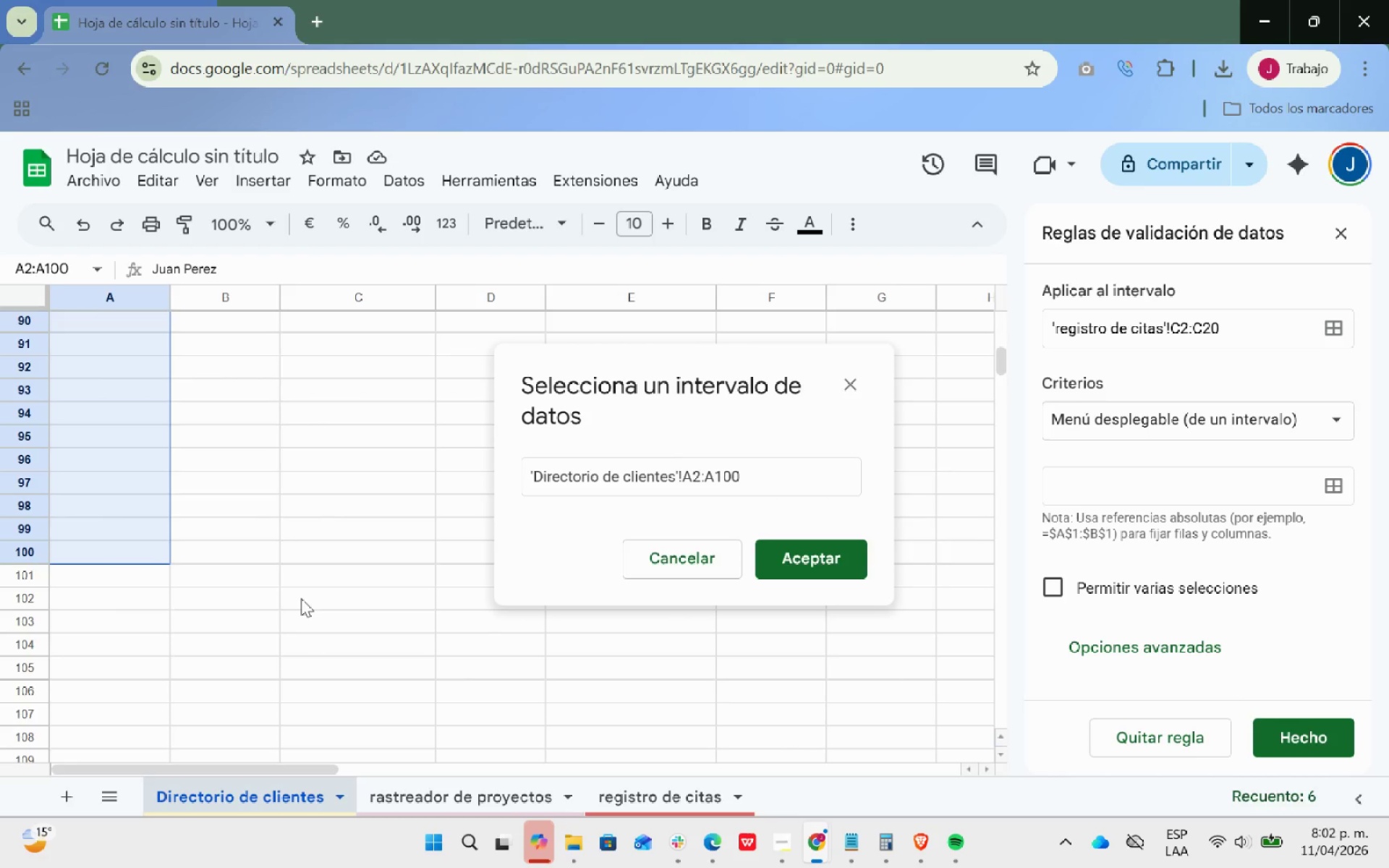 
scroll: coordinate [112, 697], scroll_direction: down, amount: 19.0
 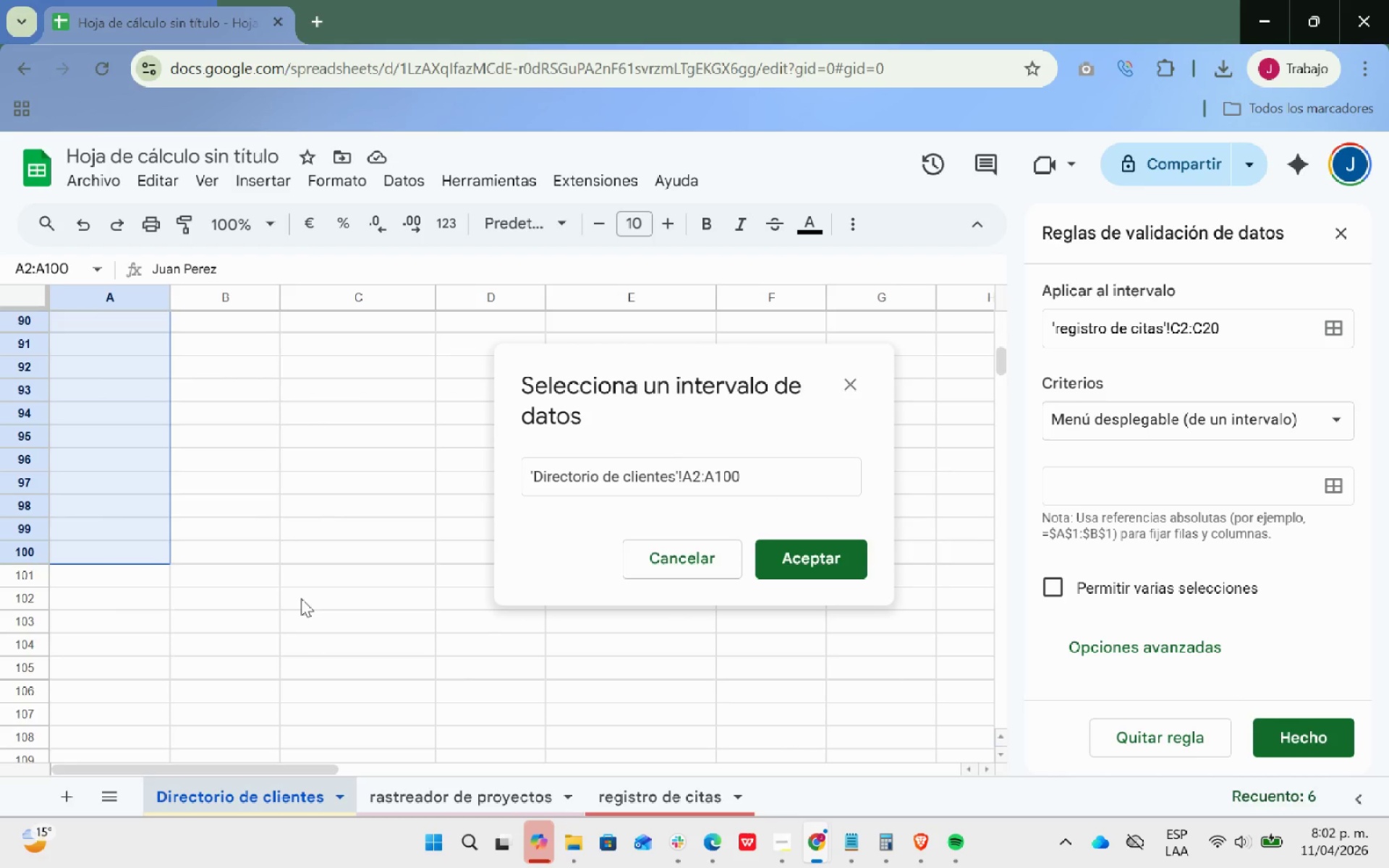 
wait(12.7)
 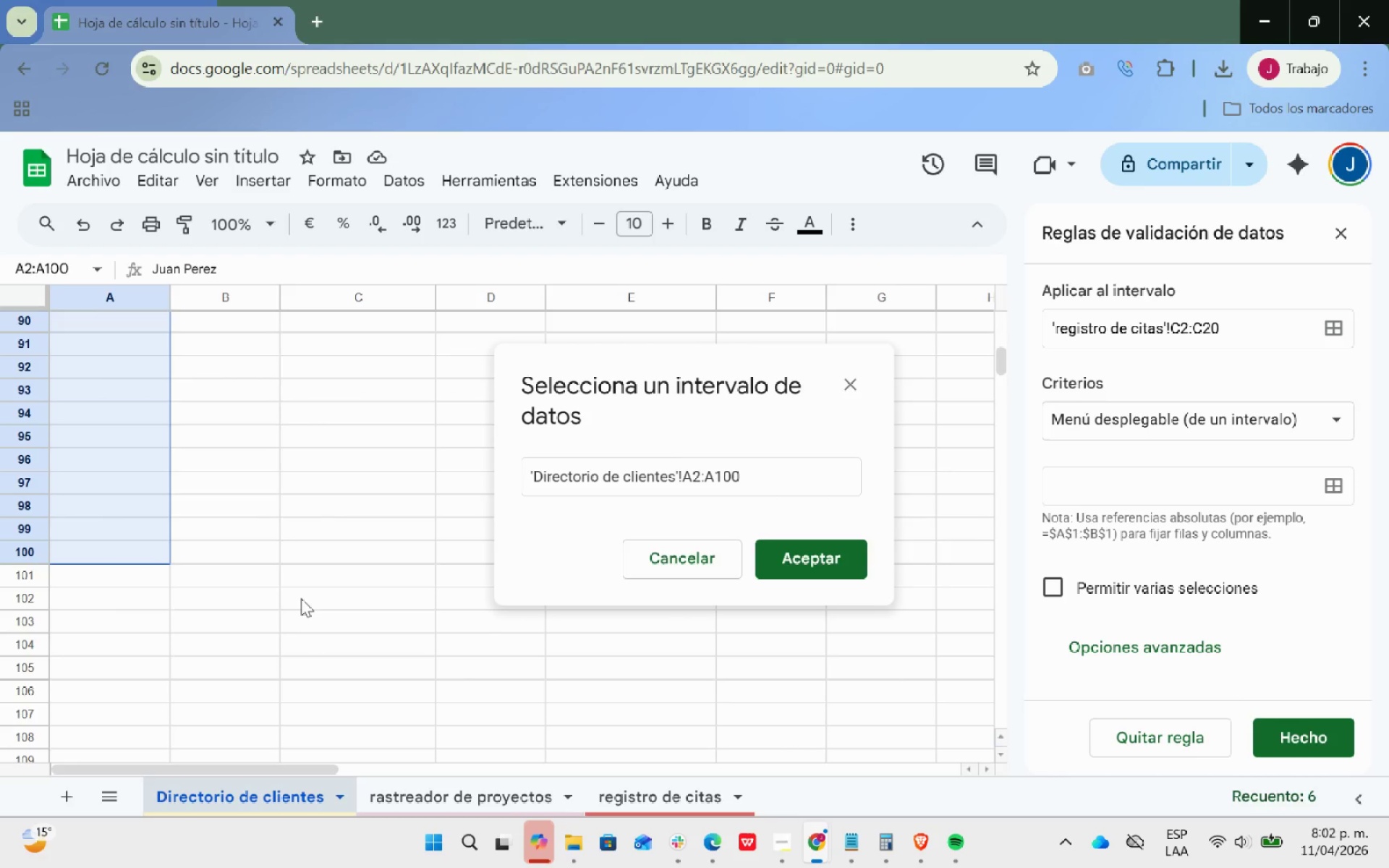 
scroll: coordinate [1176, 533], scroll_direction: down, amount: 3.0
 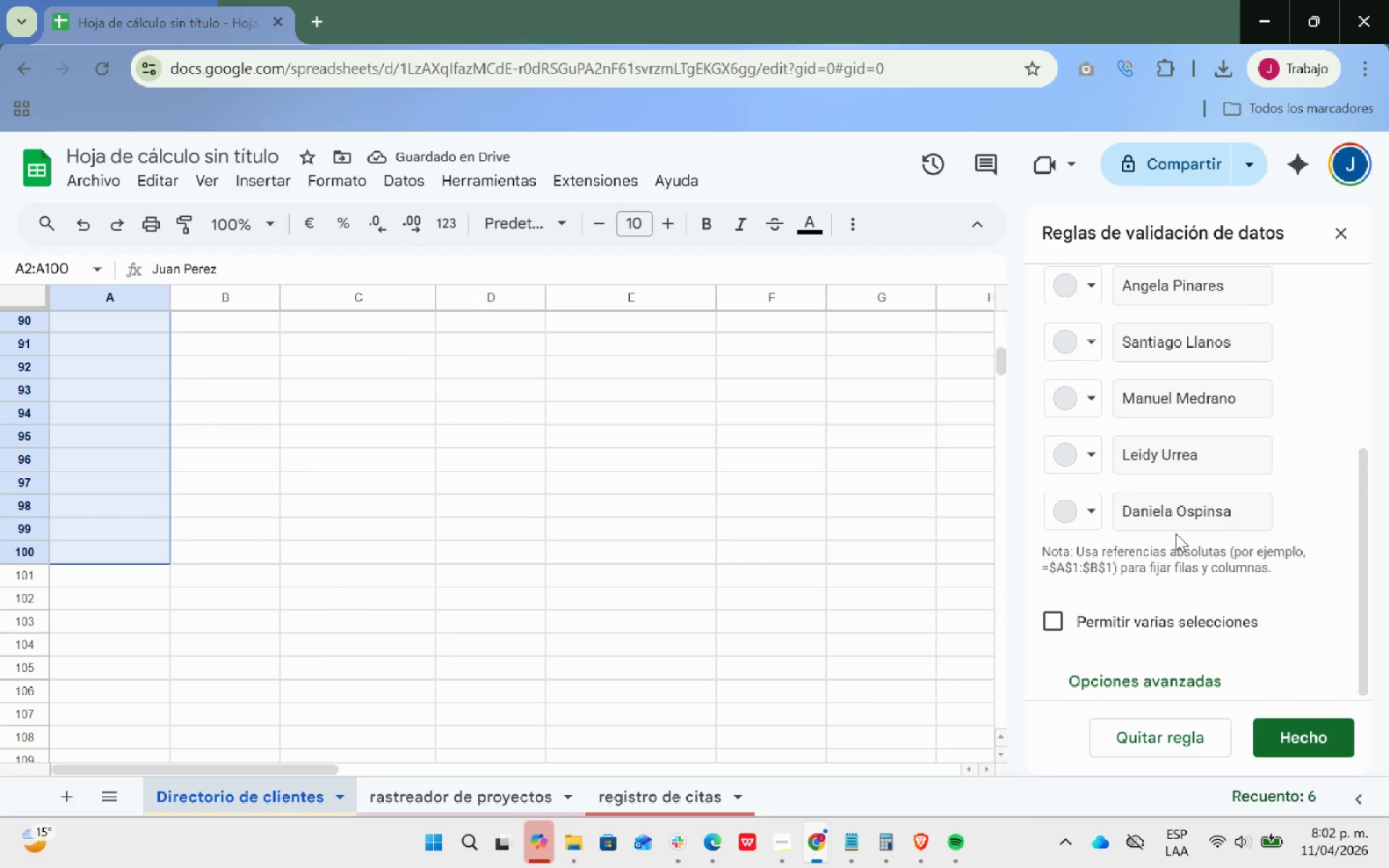 
scroll: coordinate [1176, 533], scroll_direction: up, amount: 4.0
 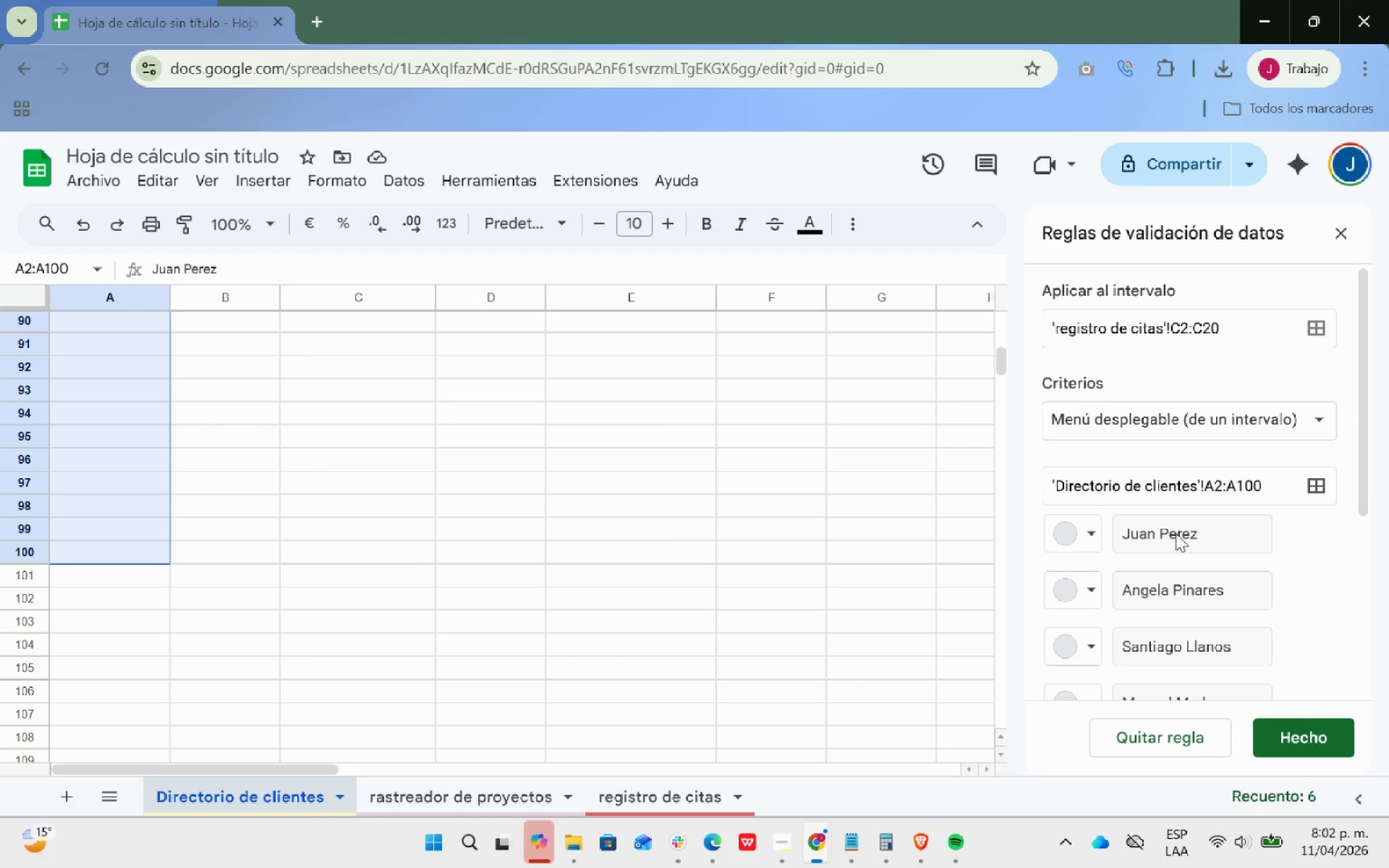 
wait(25.56)
 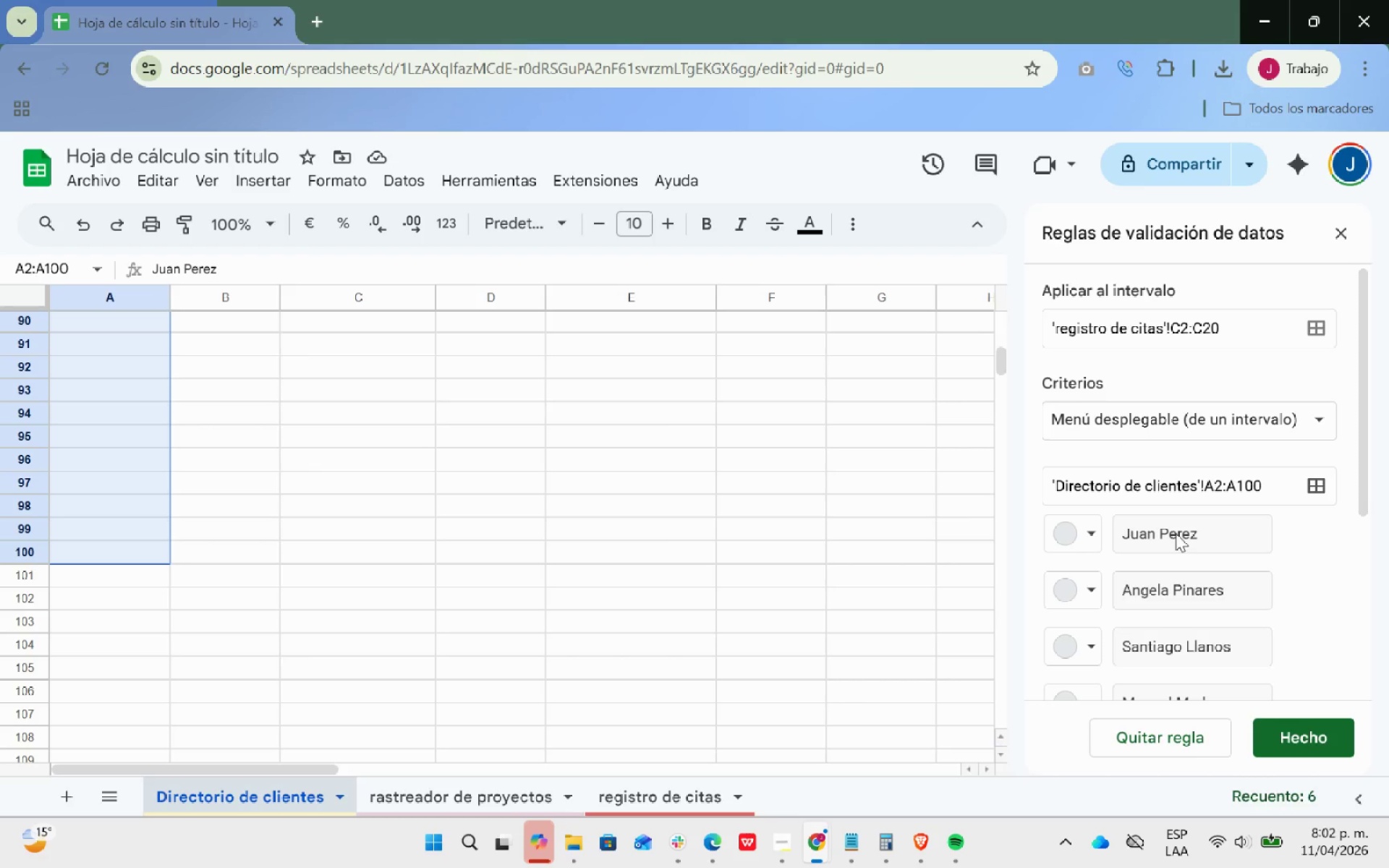 
left_click([1324, 733])
 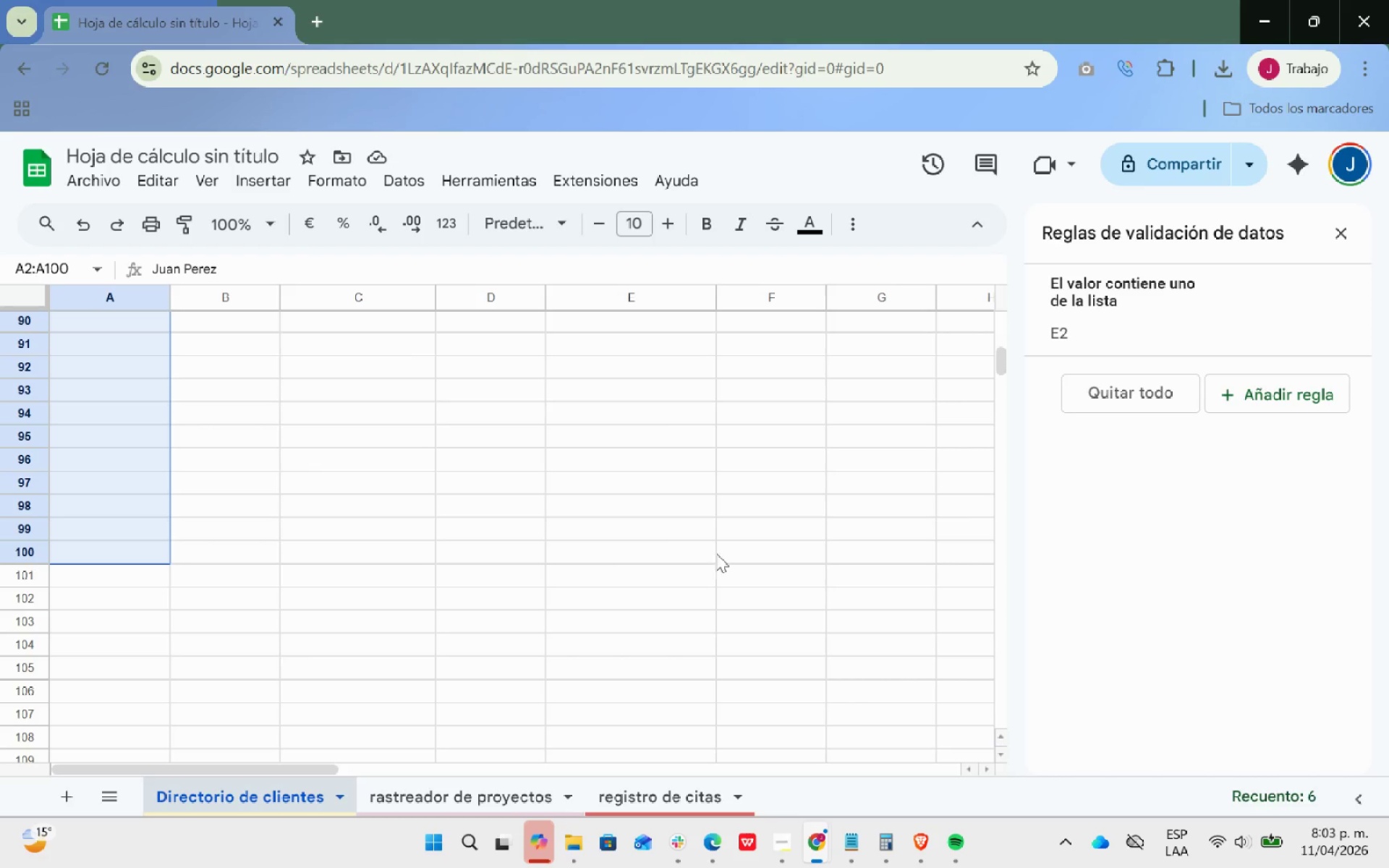 
scroll: coordinate [583, 559], scroll_direction: up, amount: 32.0
 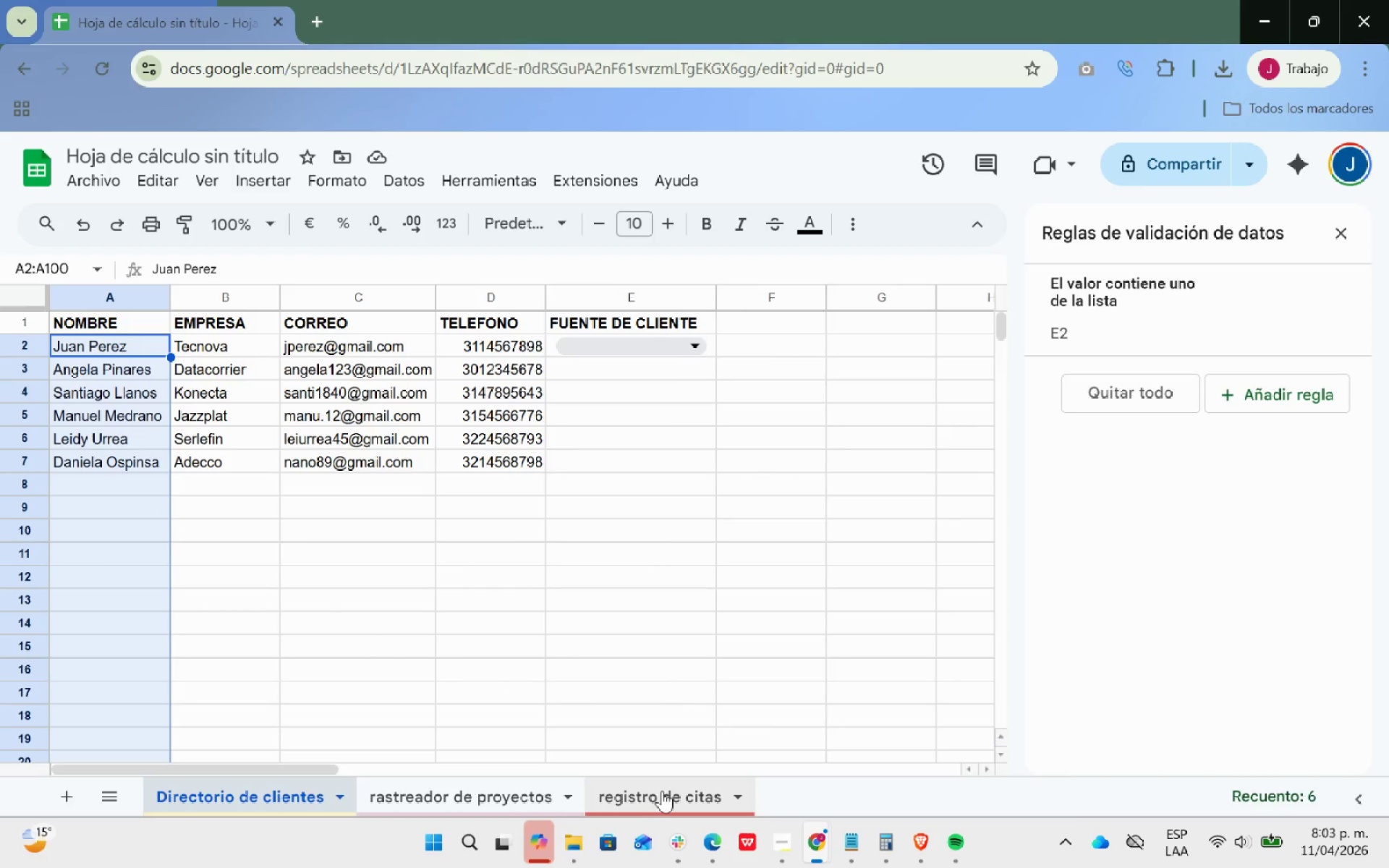 
left_click([662, 791])
 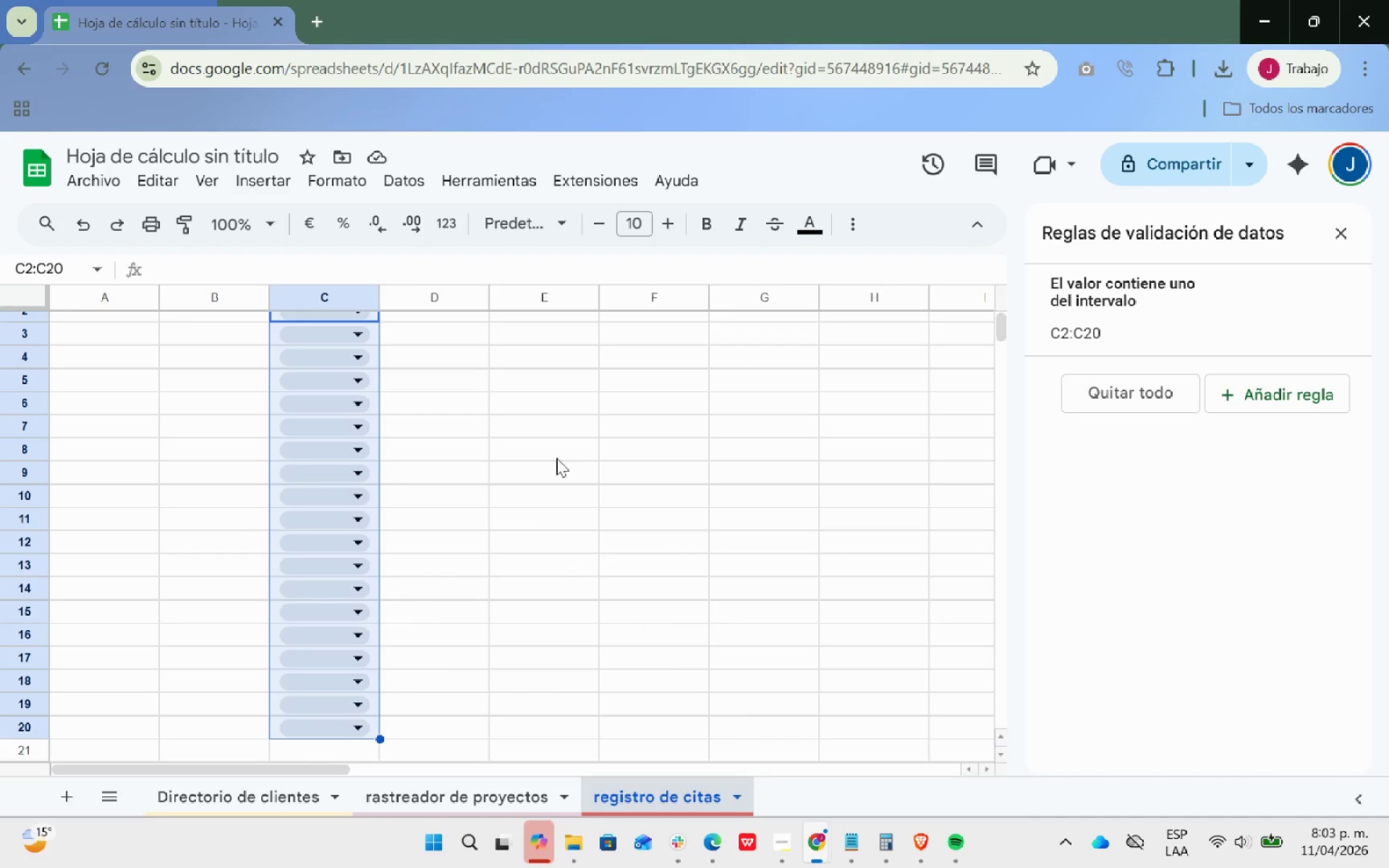 
scroll: coordinate [616, 556], scroll_direction: up, amount: 9.0
 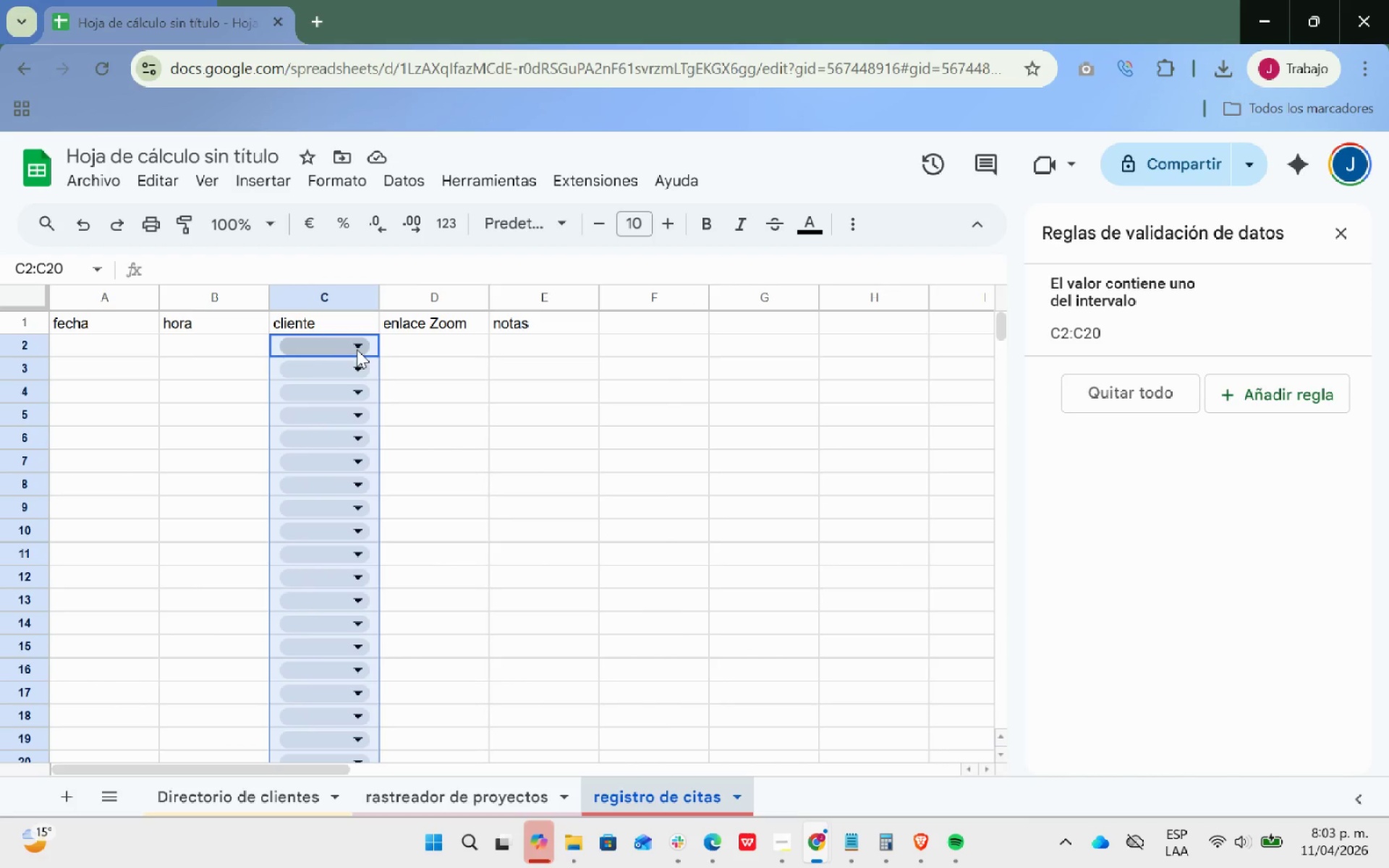 
left_click([357, 349])
 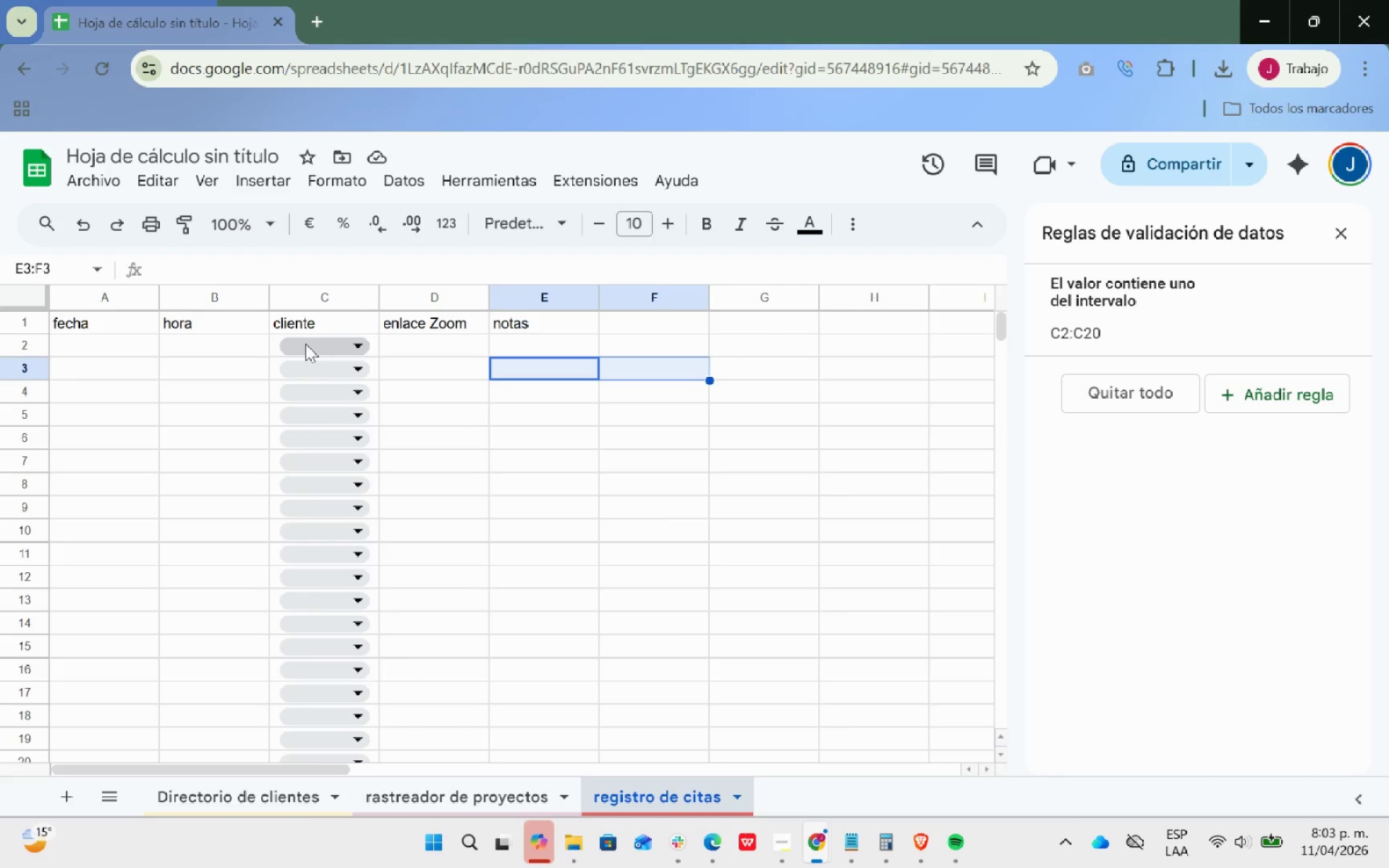 
left_click_drag(start_coordinate=[122, 319], to_coordinate=[498, 320])
 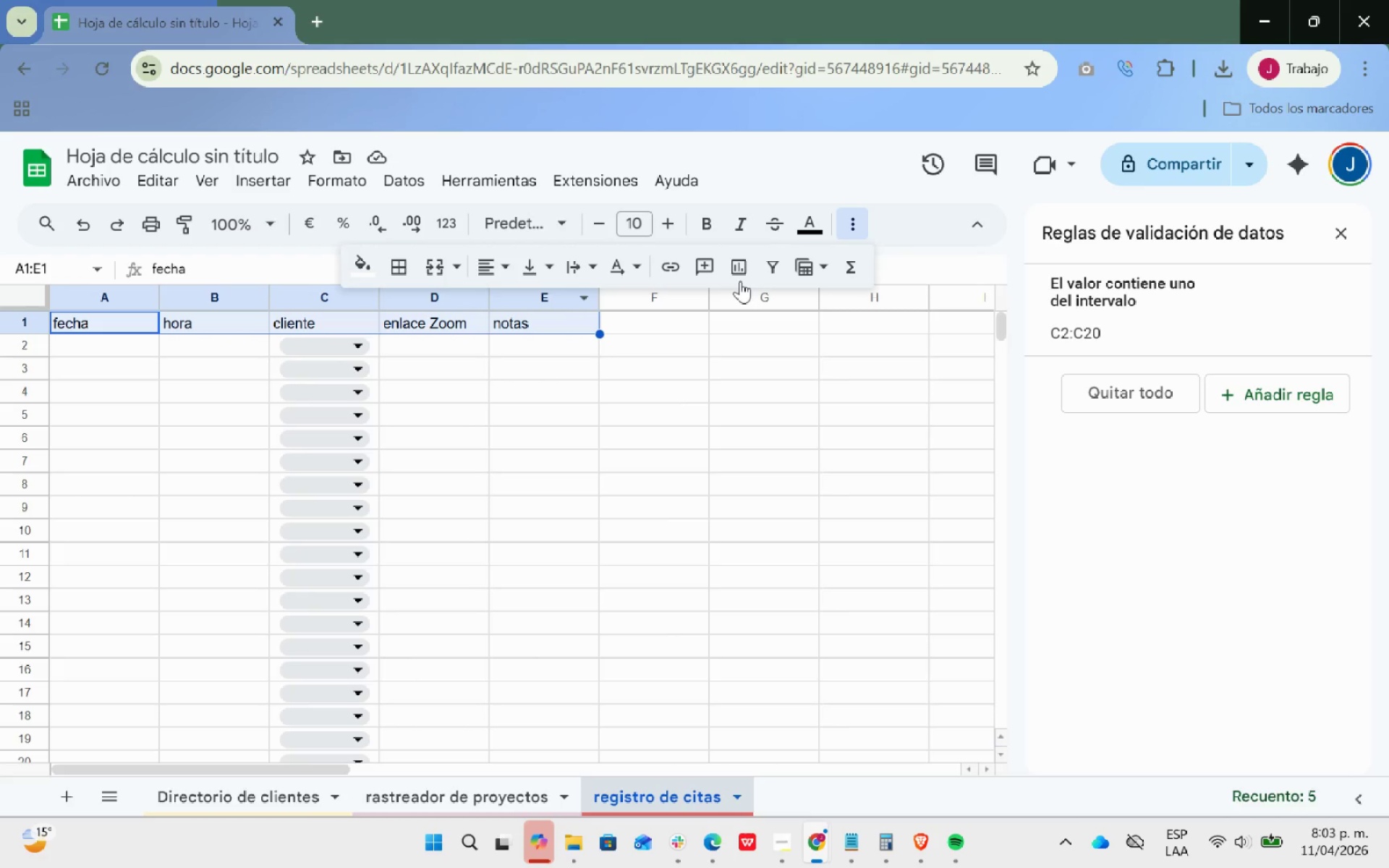 
mouse_move([389, 299])
 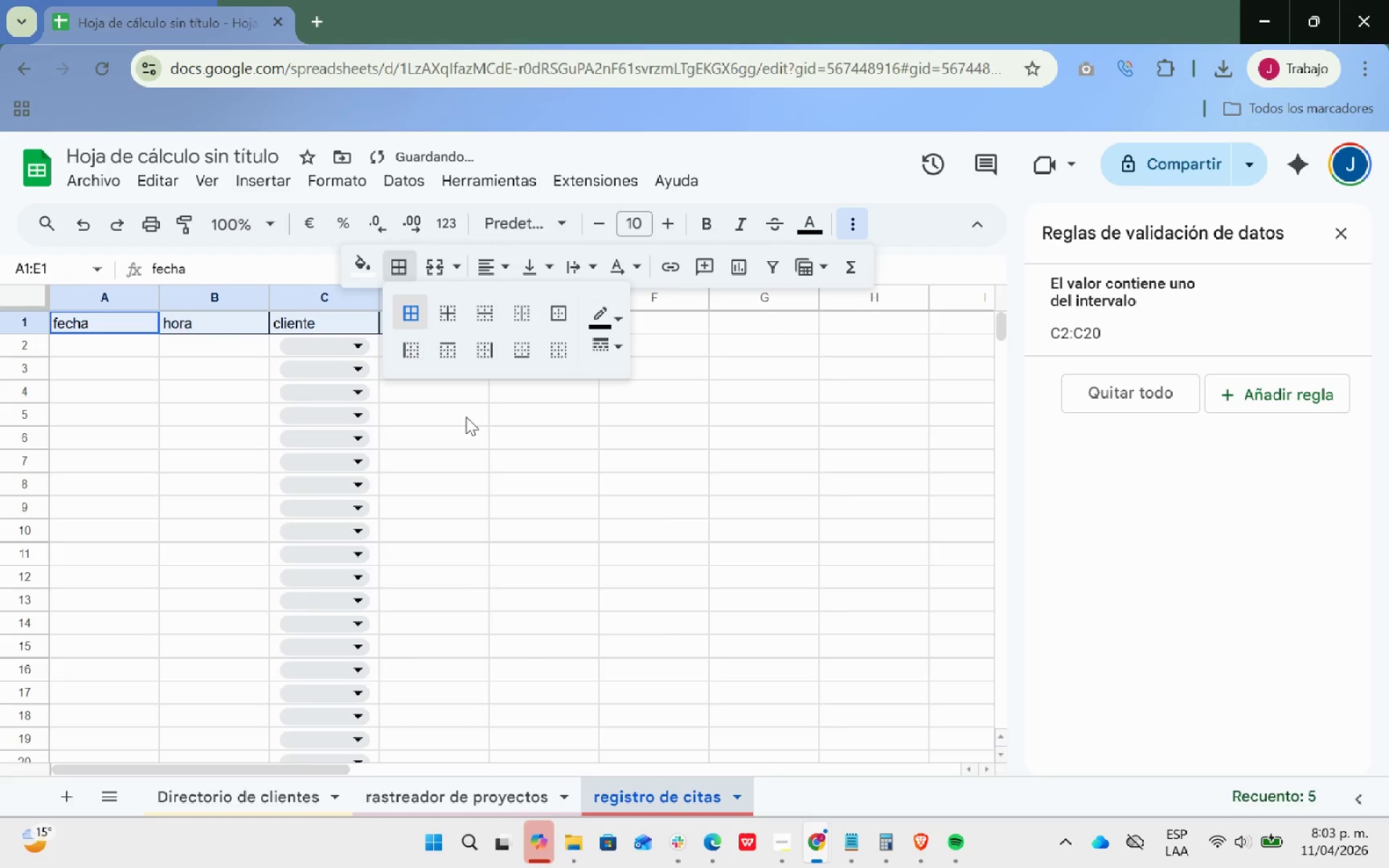 
double_click([519, 458])
 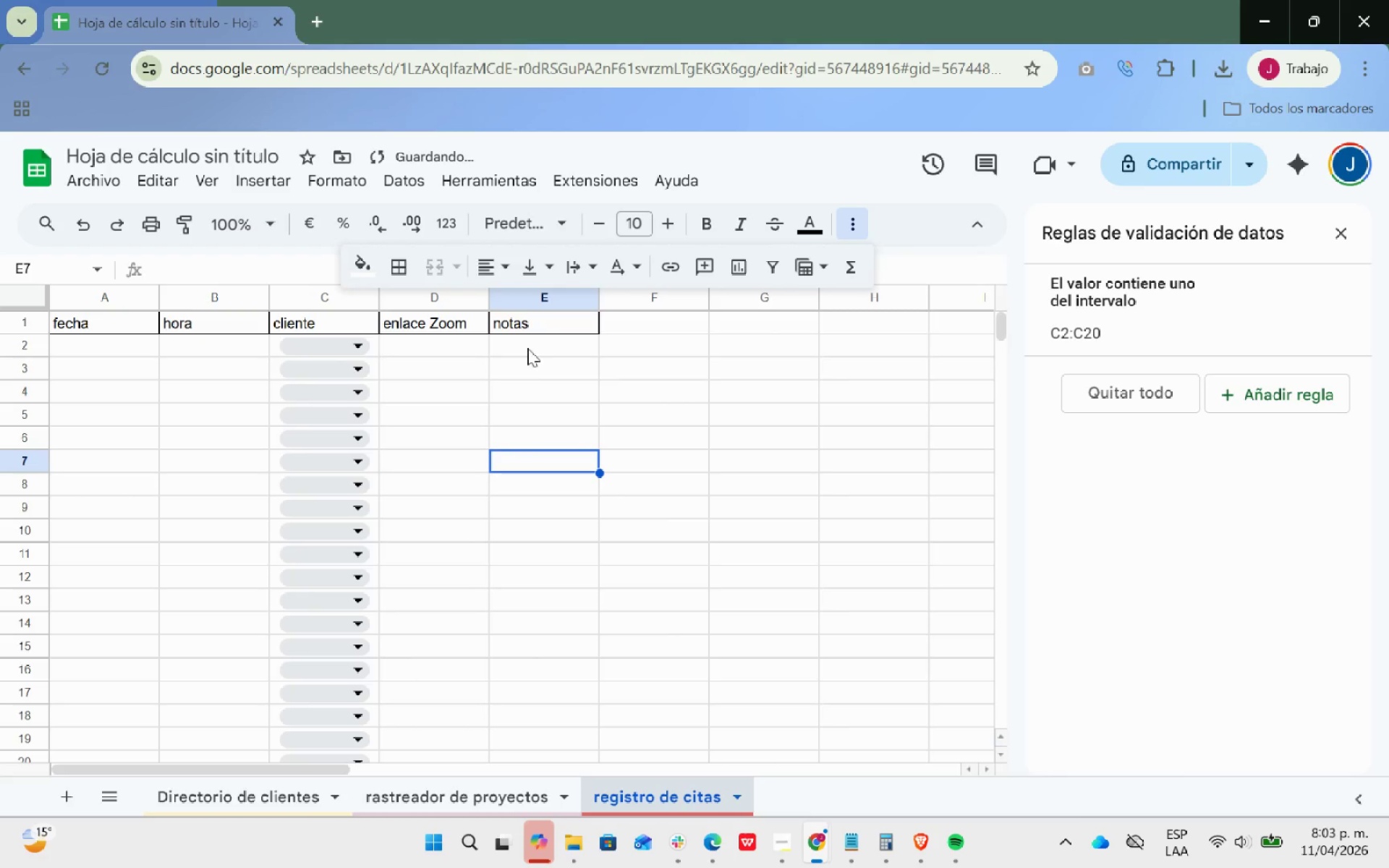 
left_click_drag(start_coordinate=[535, 318], to_coordinate=[106, 318])
 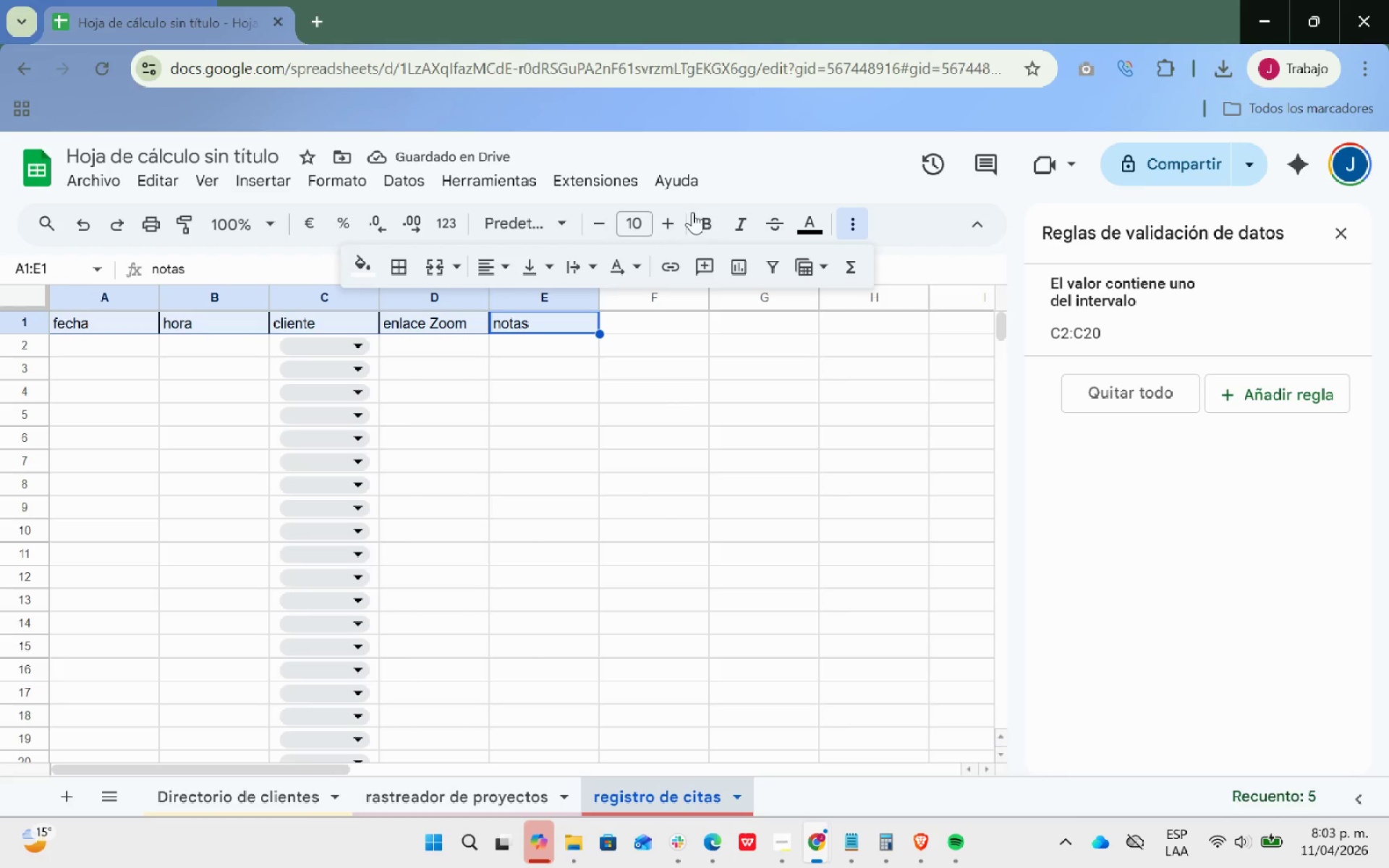 
left_click([707, 218])
 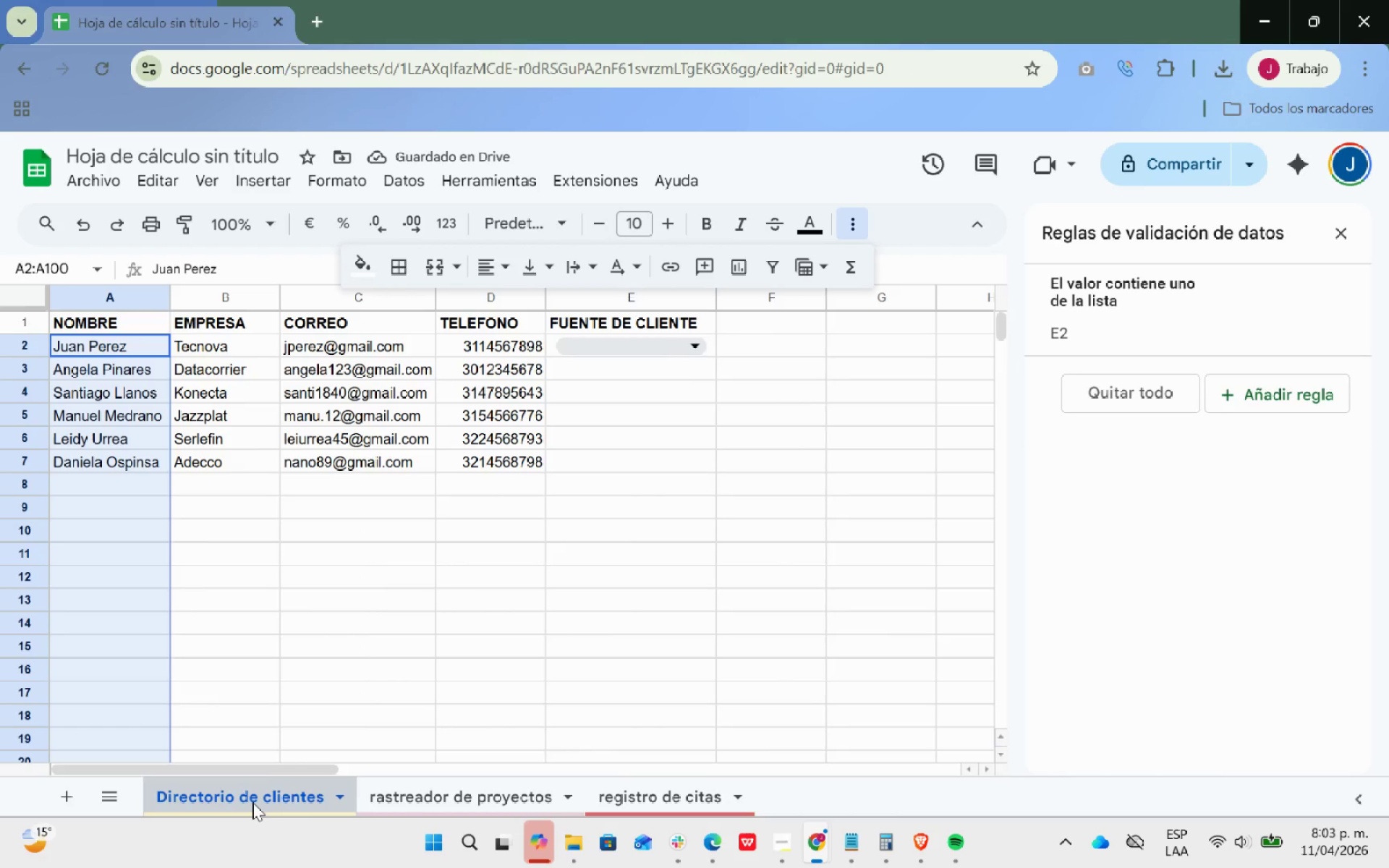 
left_click([626, 796])
 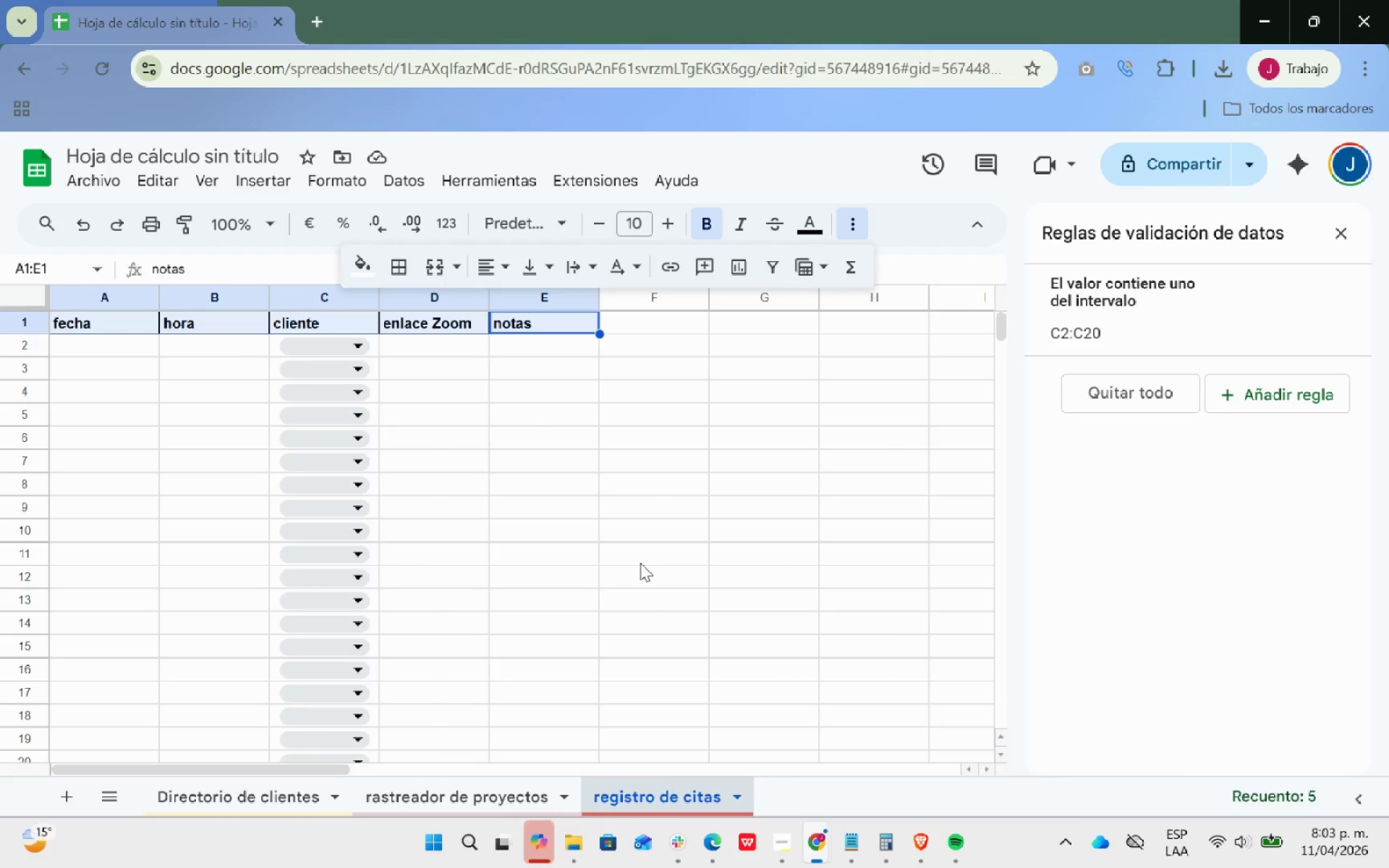 
wait(25.77)
 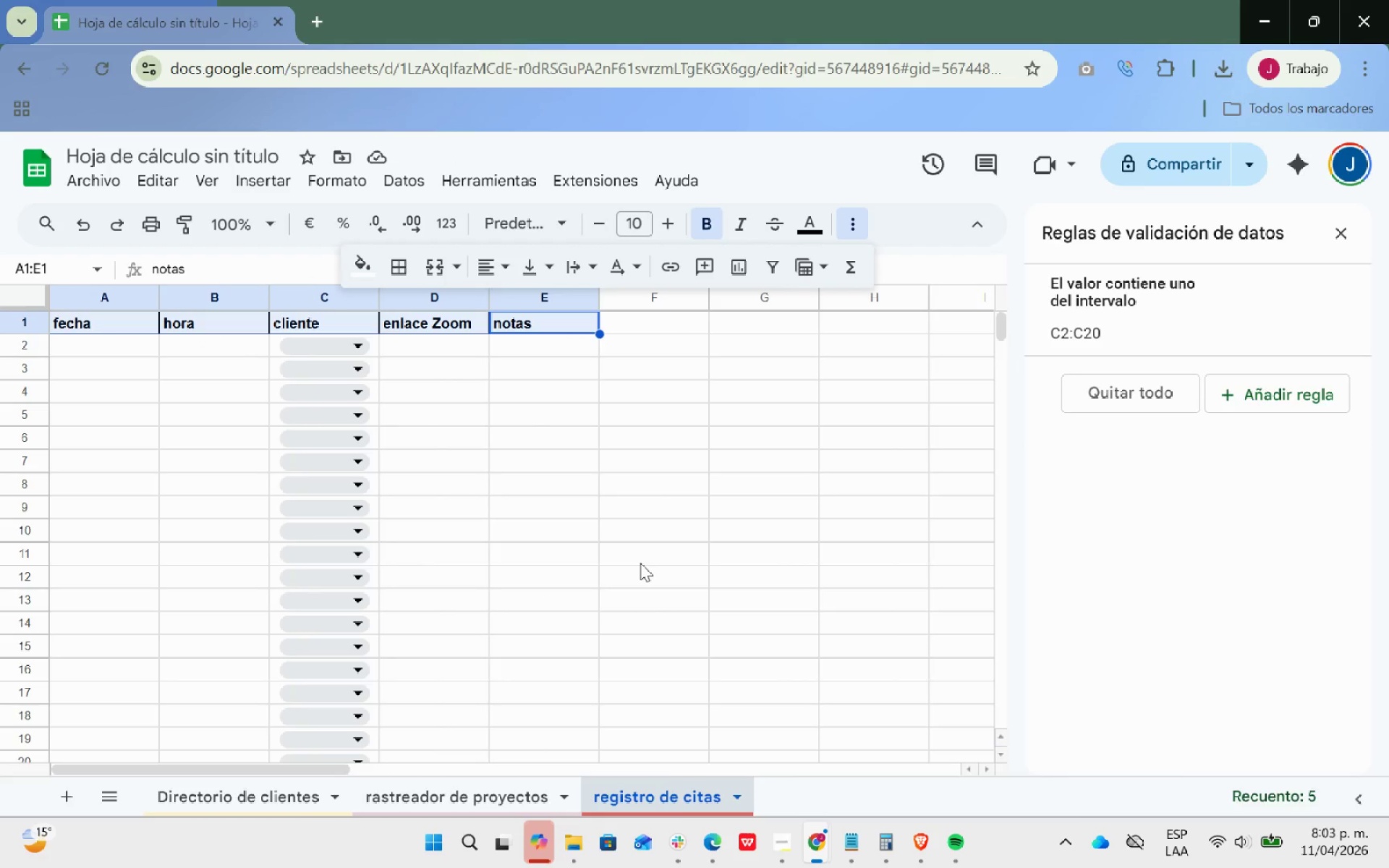 
left_click([453, 357])
 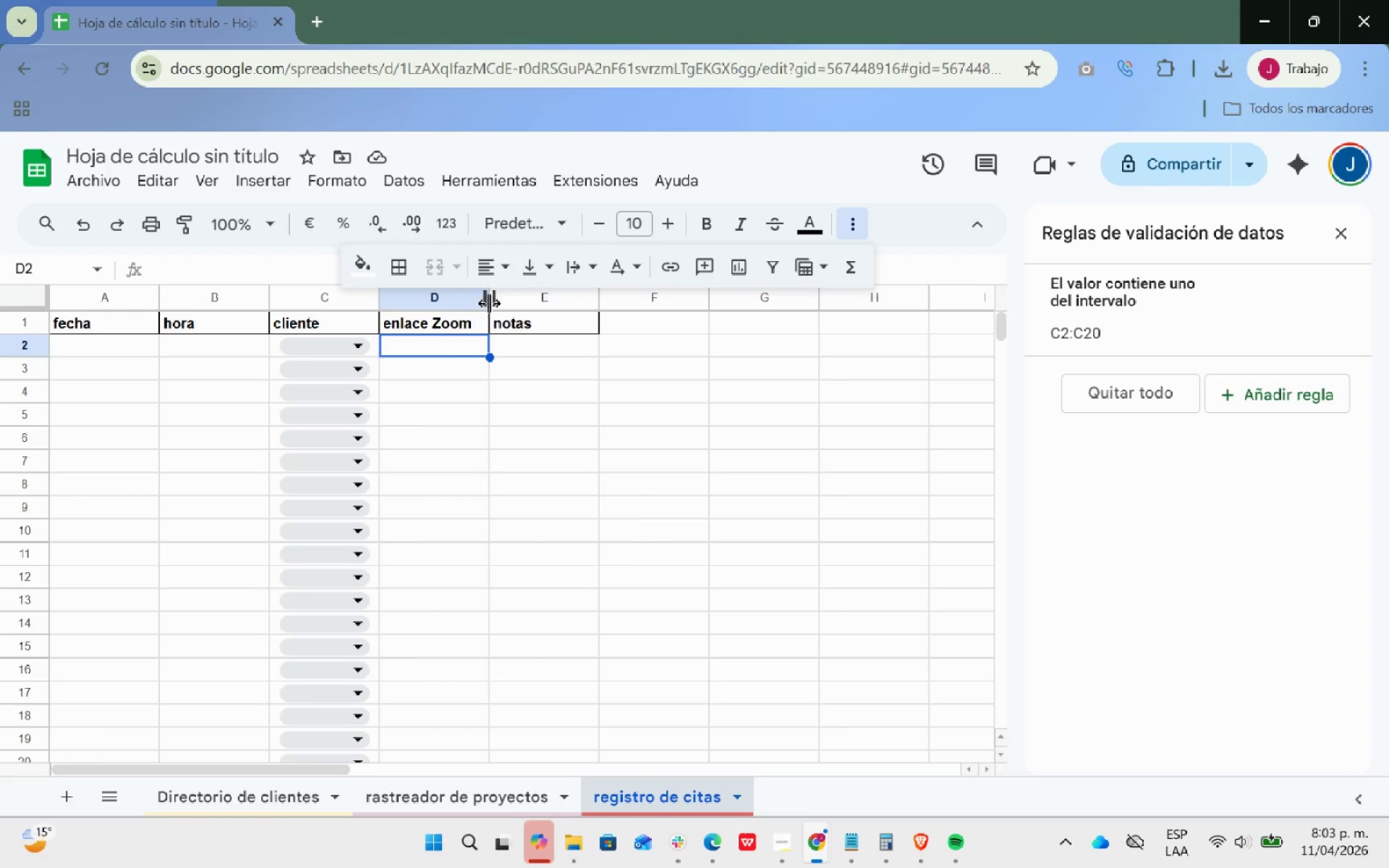 
left_click_drag(start_coordinate=[490, 299], to_coordinate=[633, 302])
 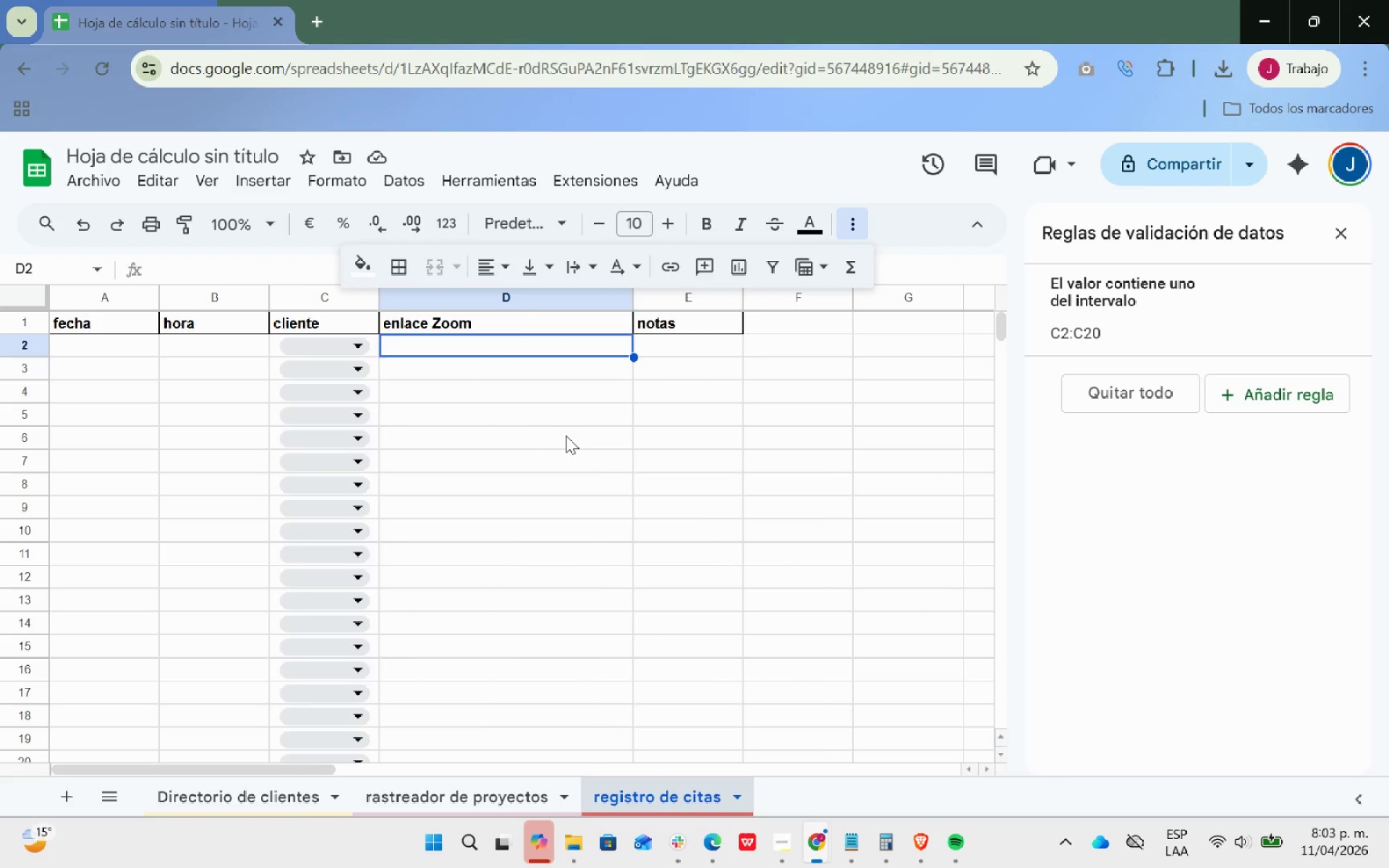 
wait(7.41)
 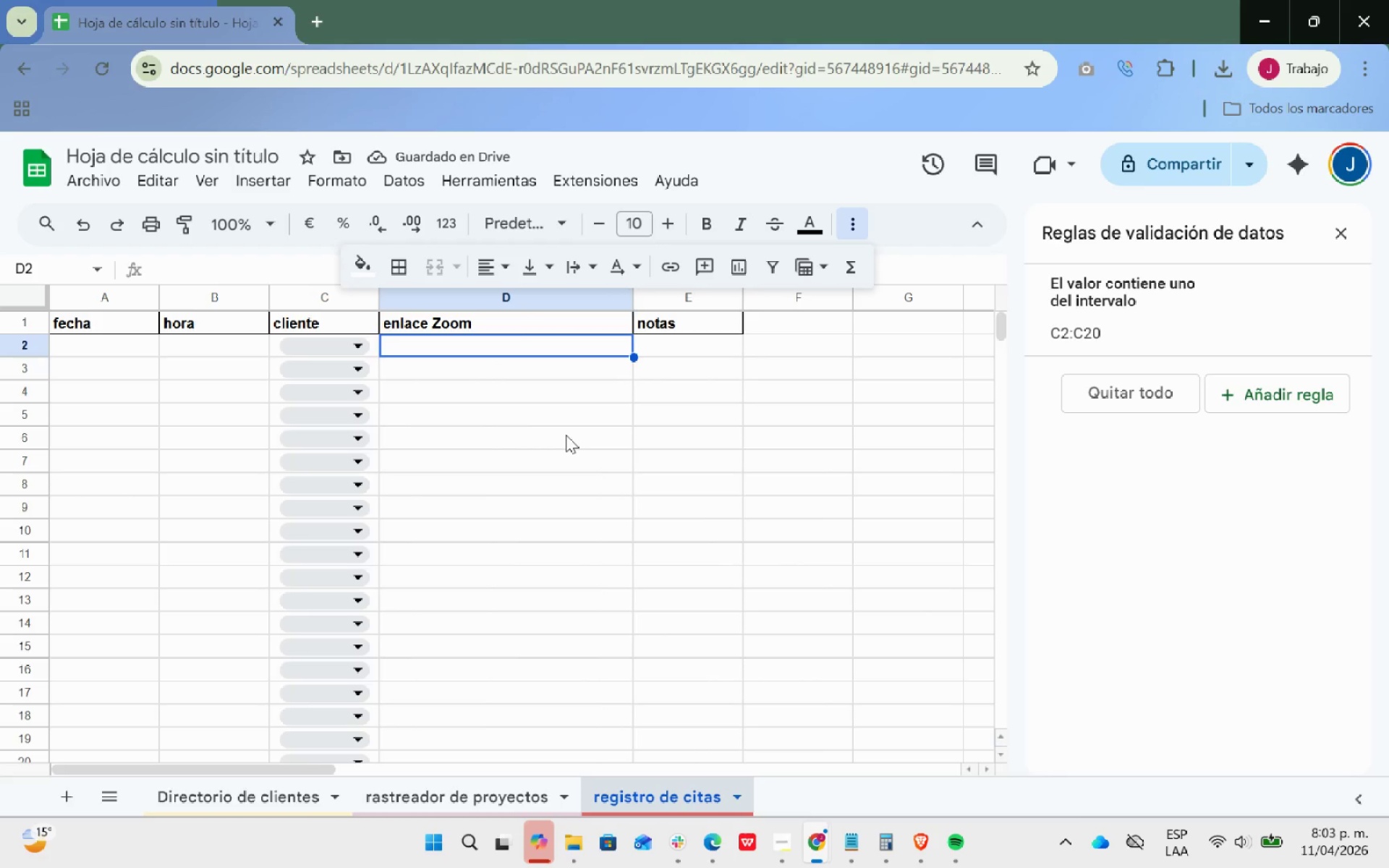 
left_click([93, 352])
 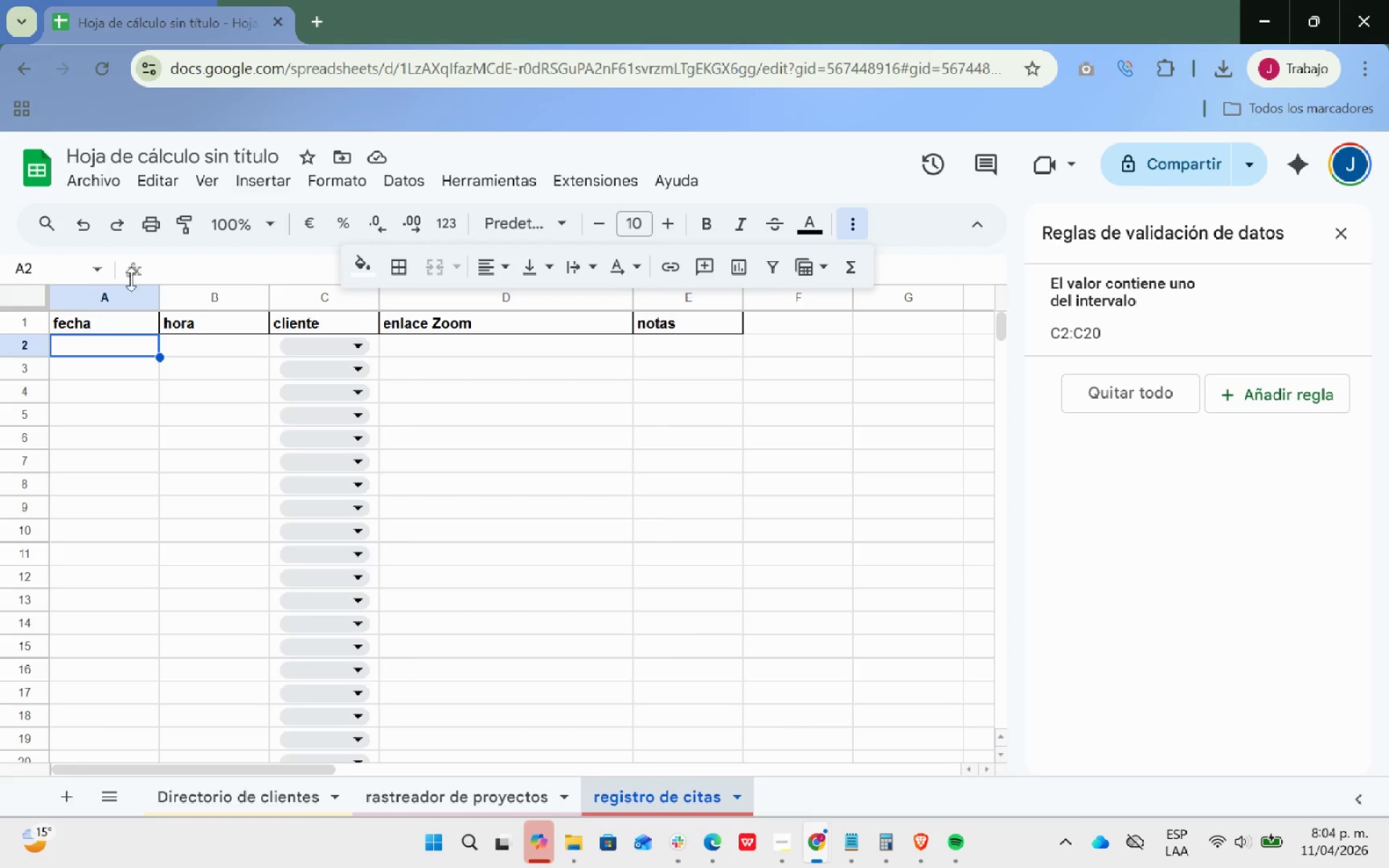 
mouse_move([348, 193])
 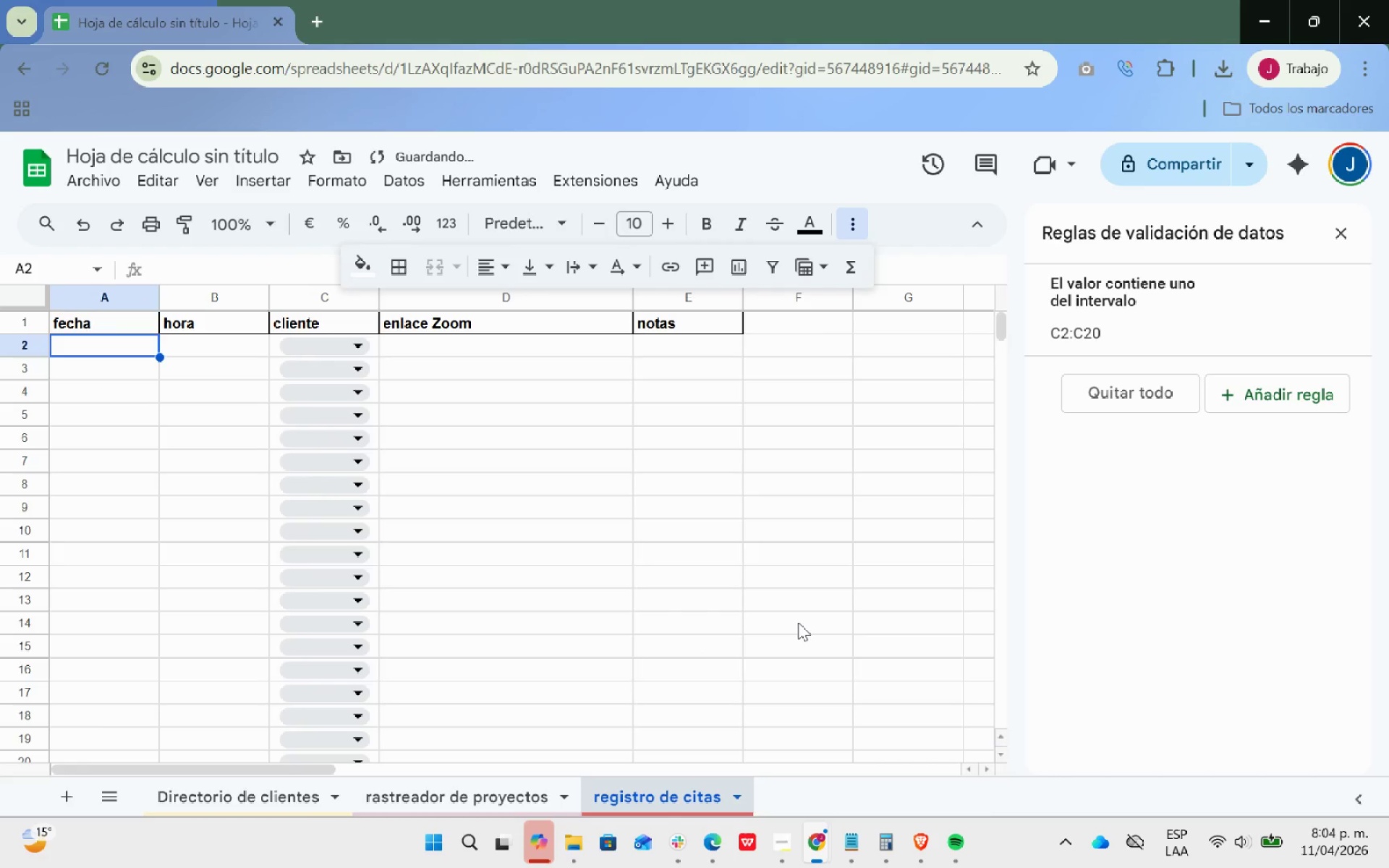 
wait(10.36)
 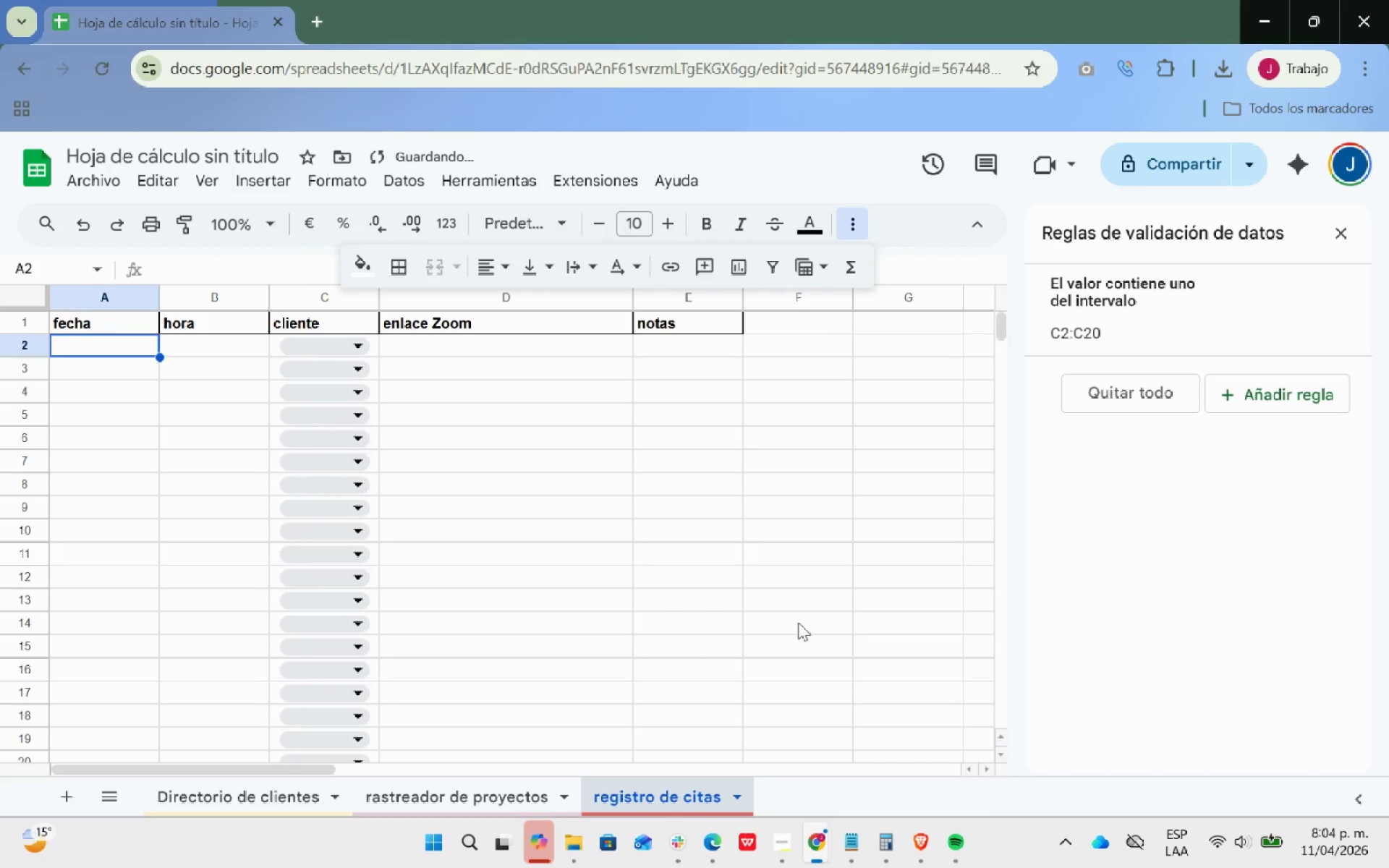 
double_click([119, 349])
 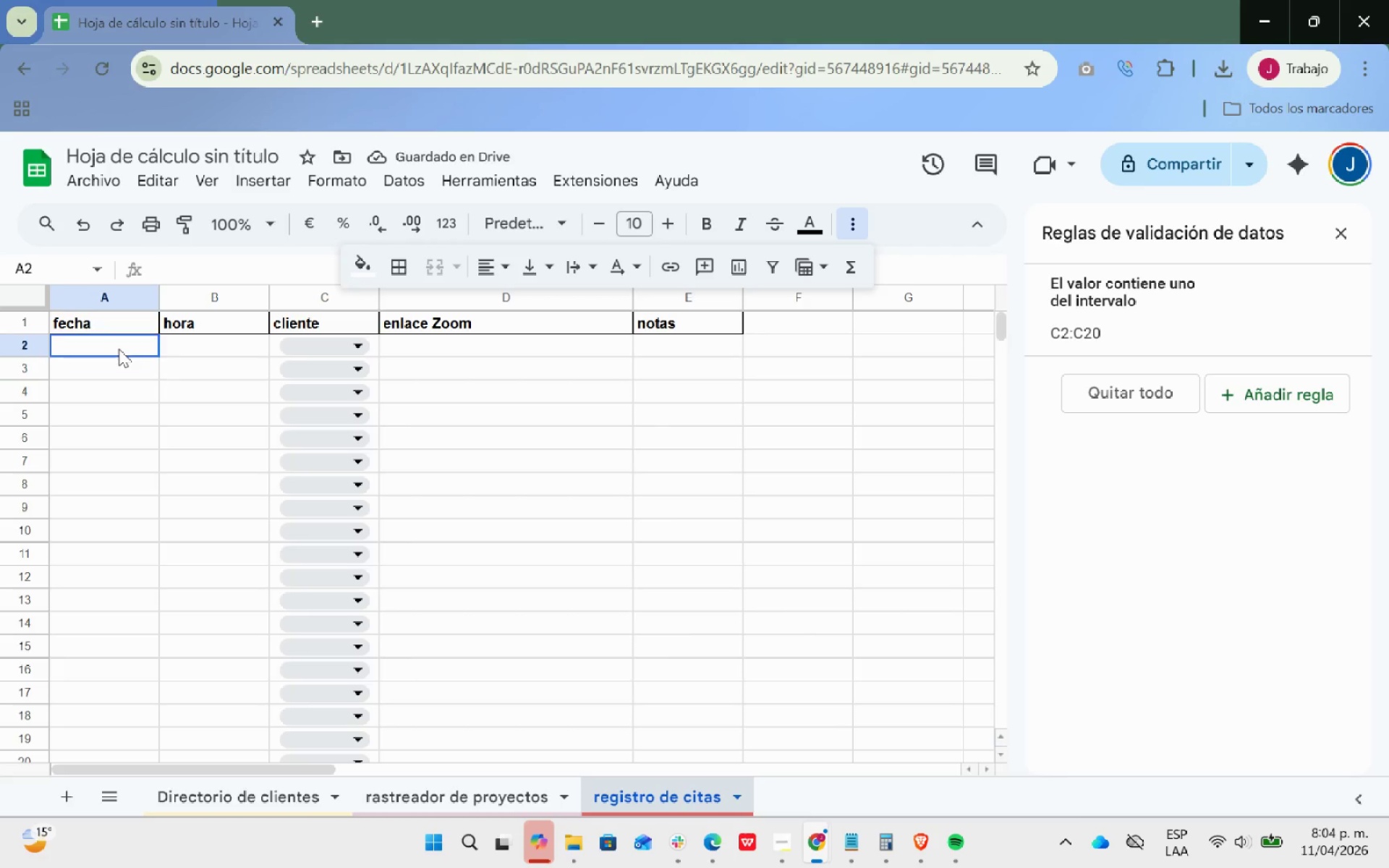 
triple_click([119, 349])
 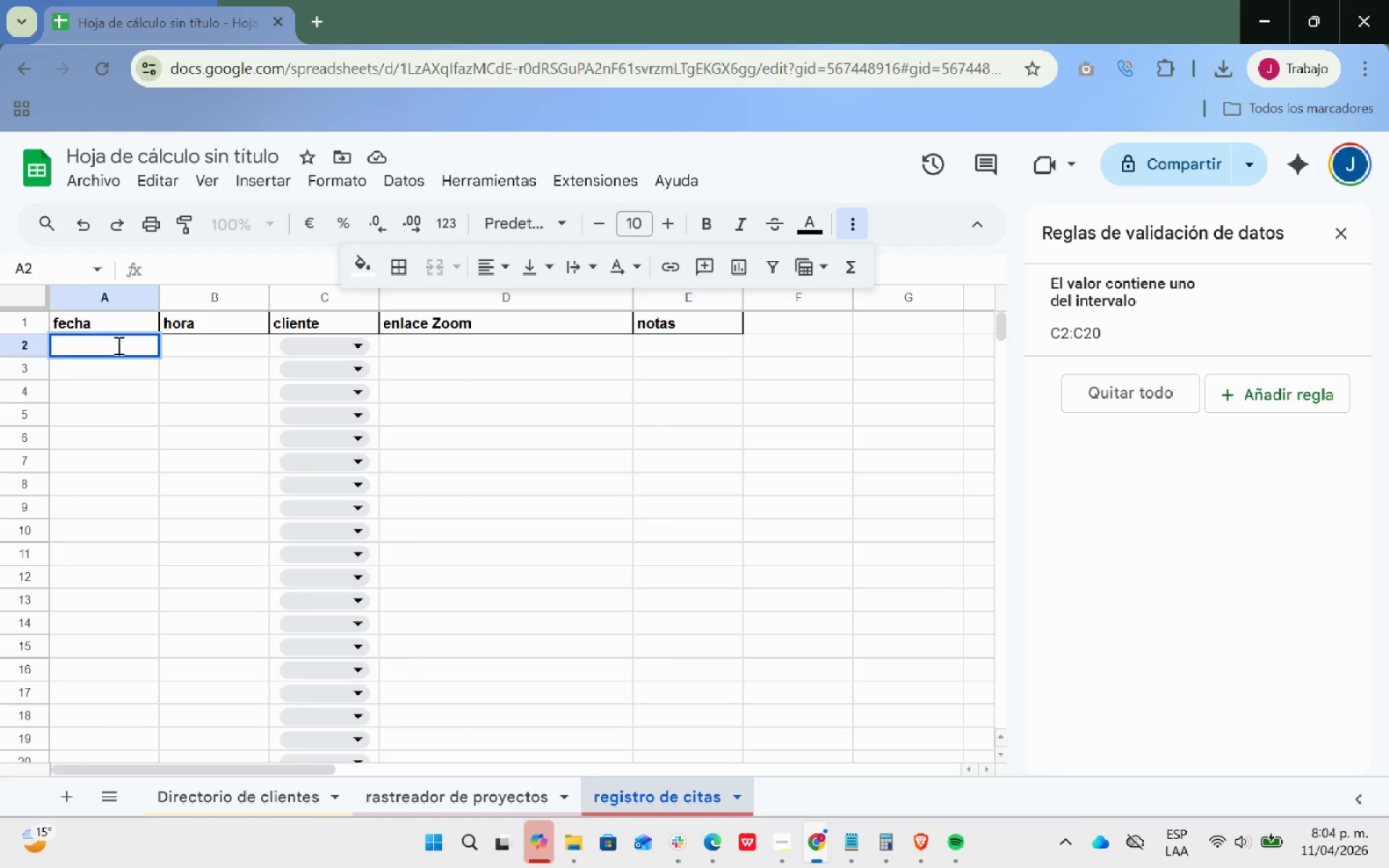 
double_click([117, 344])
 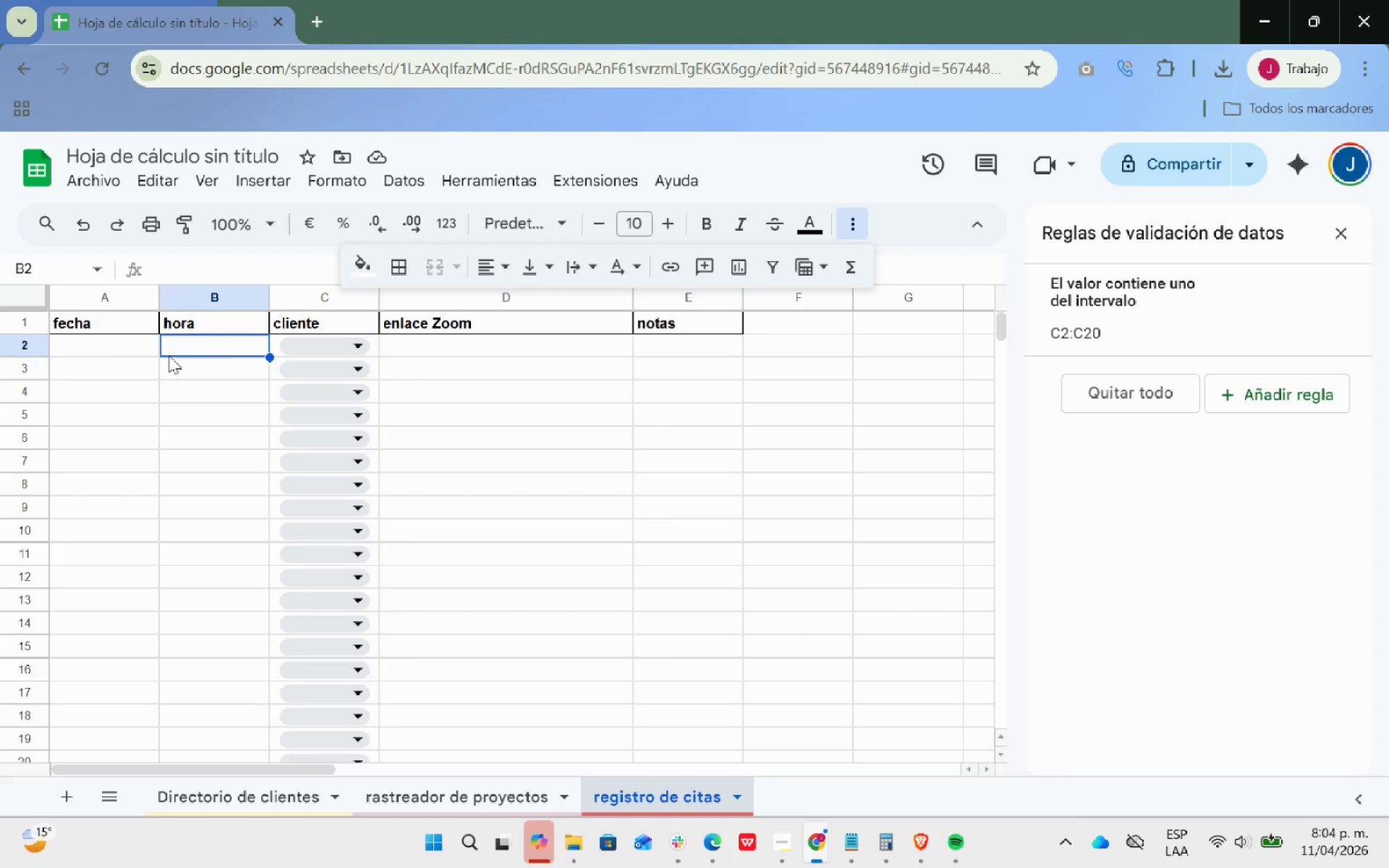 
triple_click([103, 340])
 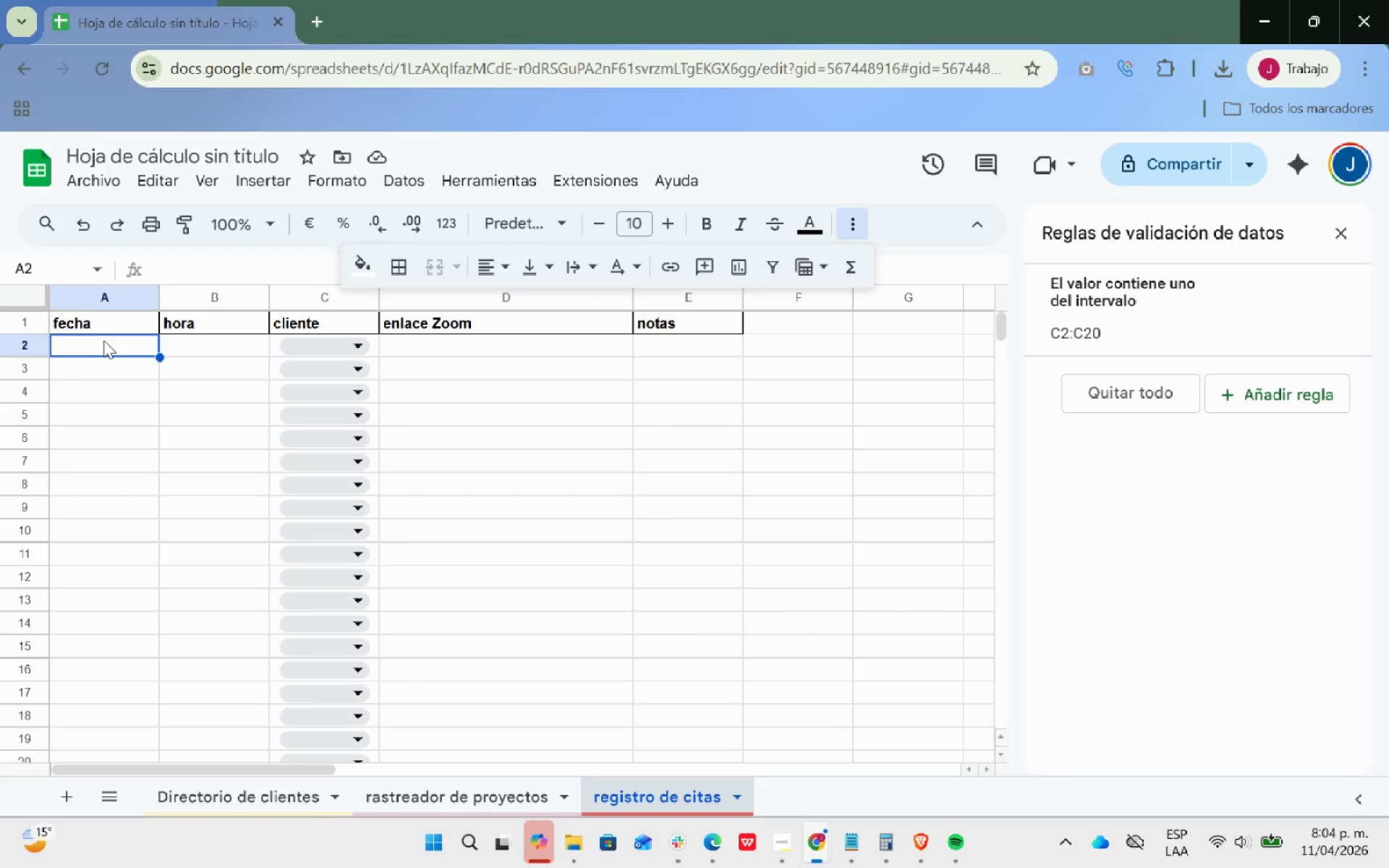 
triple_click([103, 340])
 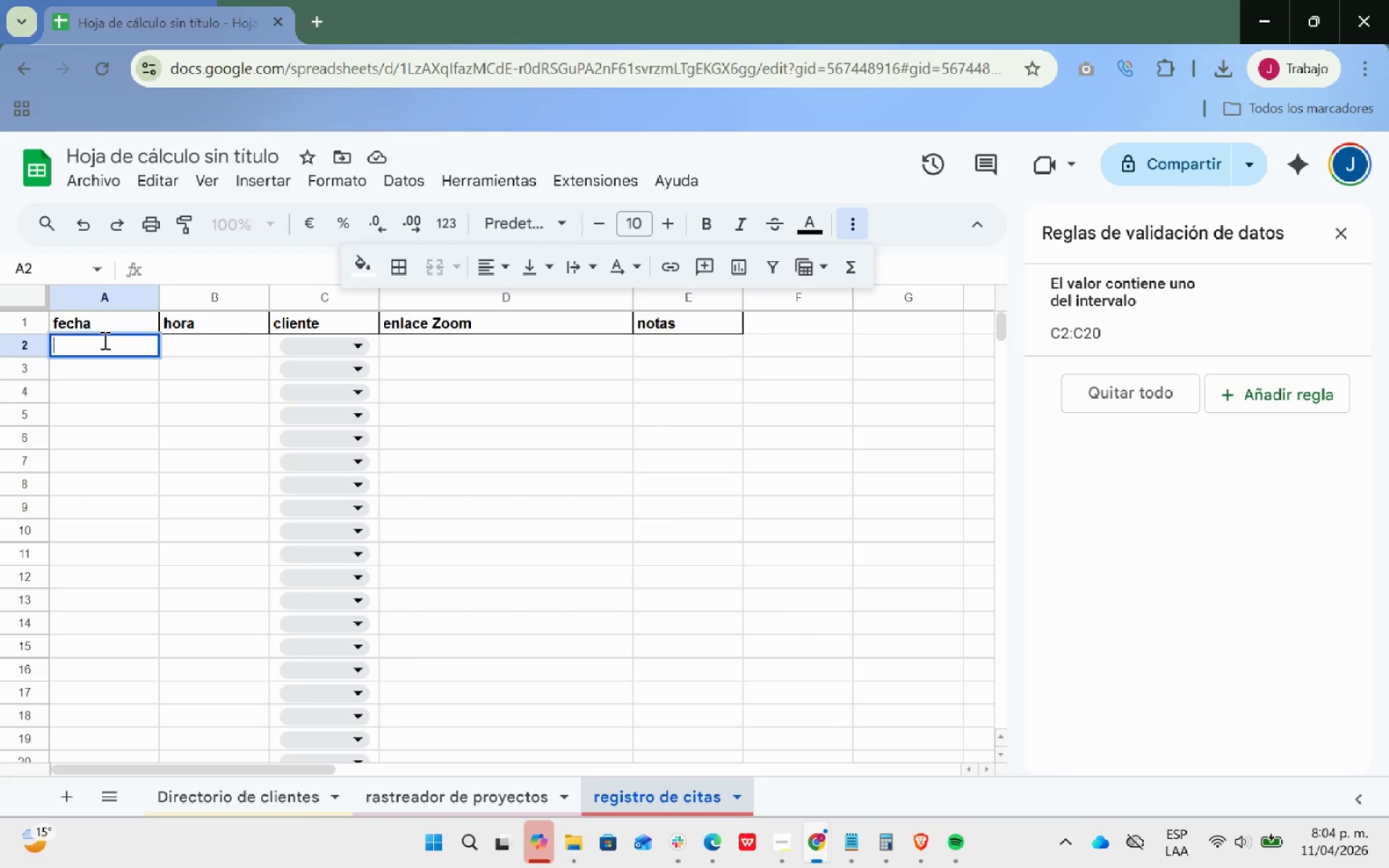 
triple_click([103, 340])
 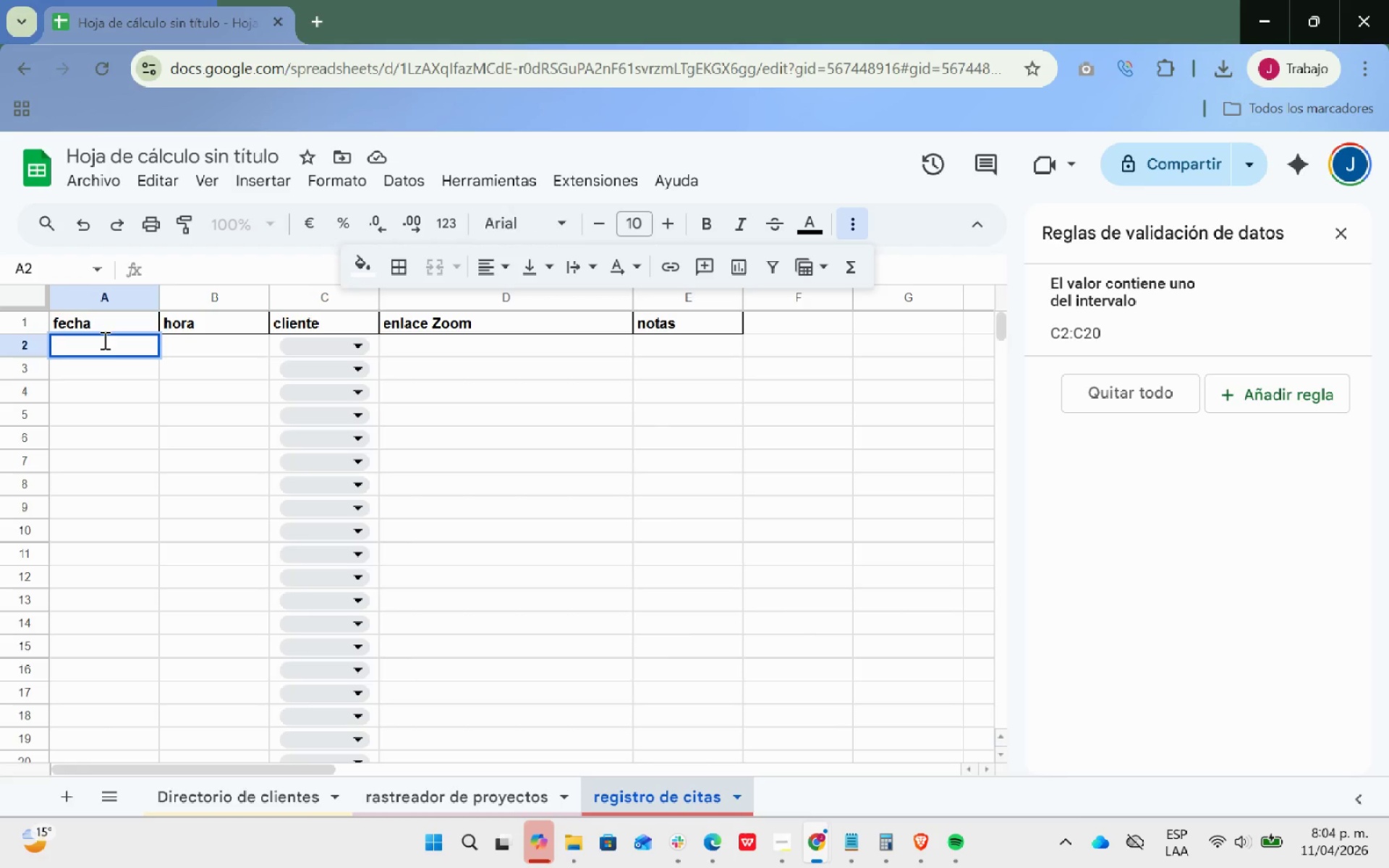 
triple_click([103, 340])
 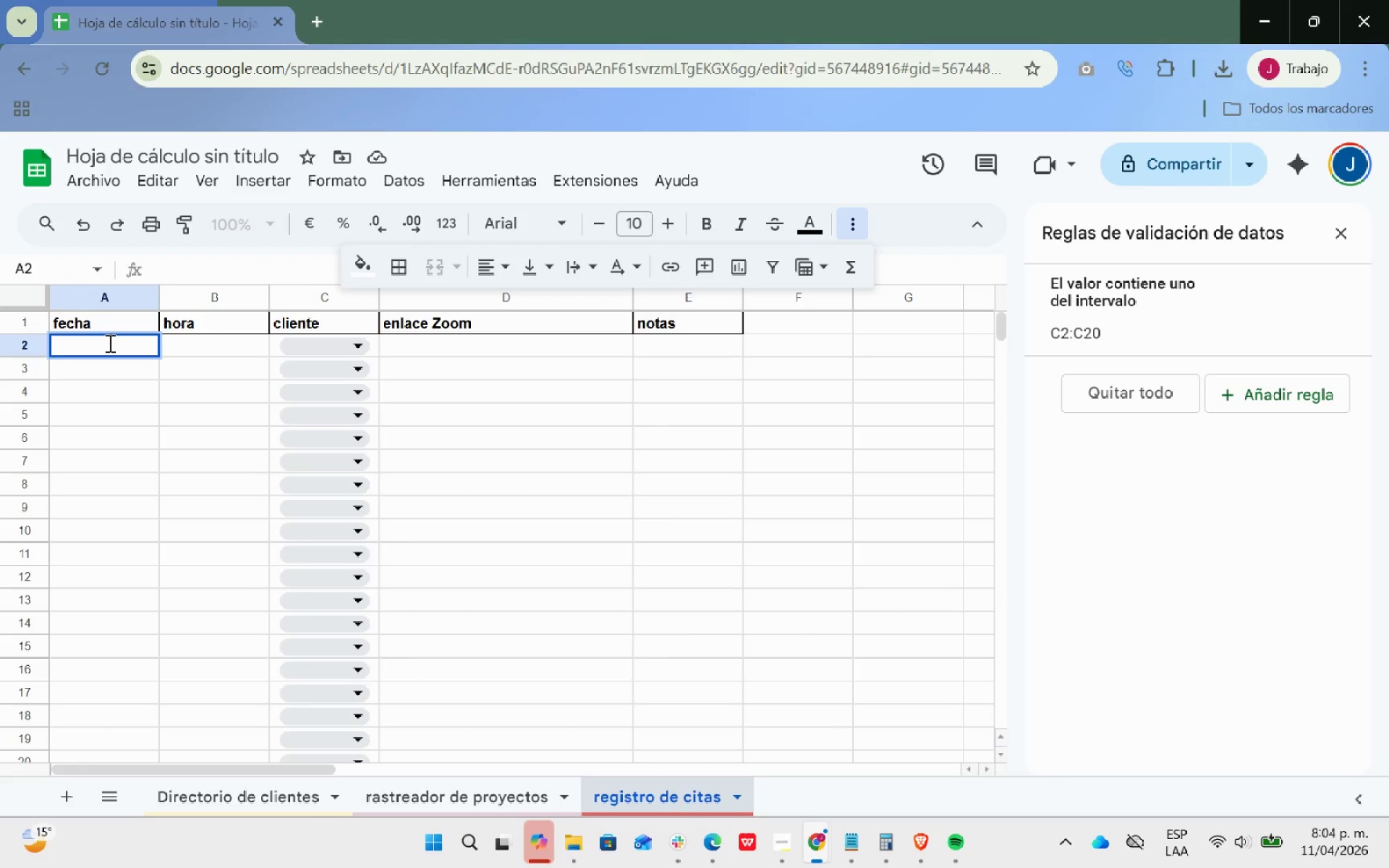 
wait(7.39)
 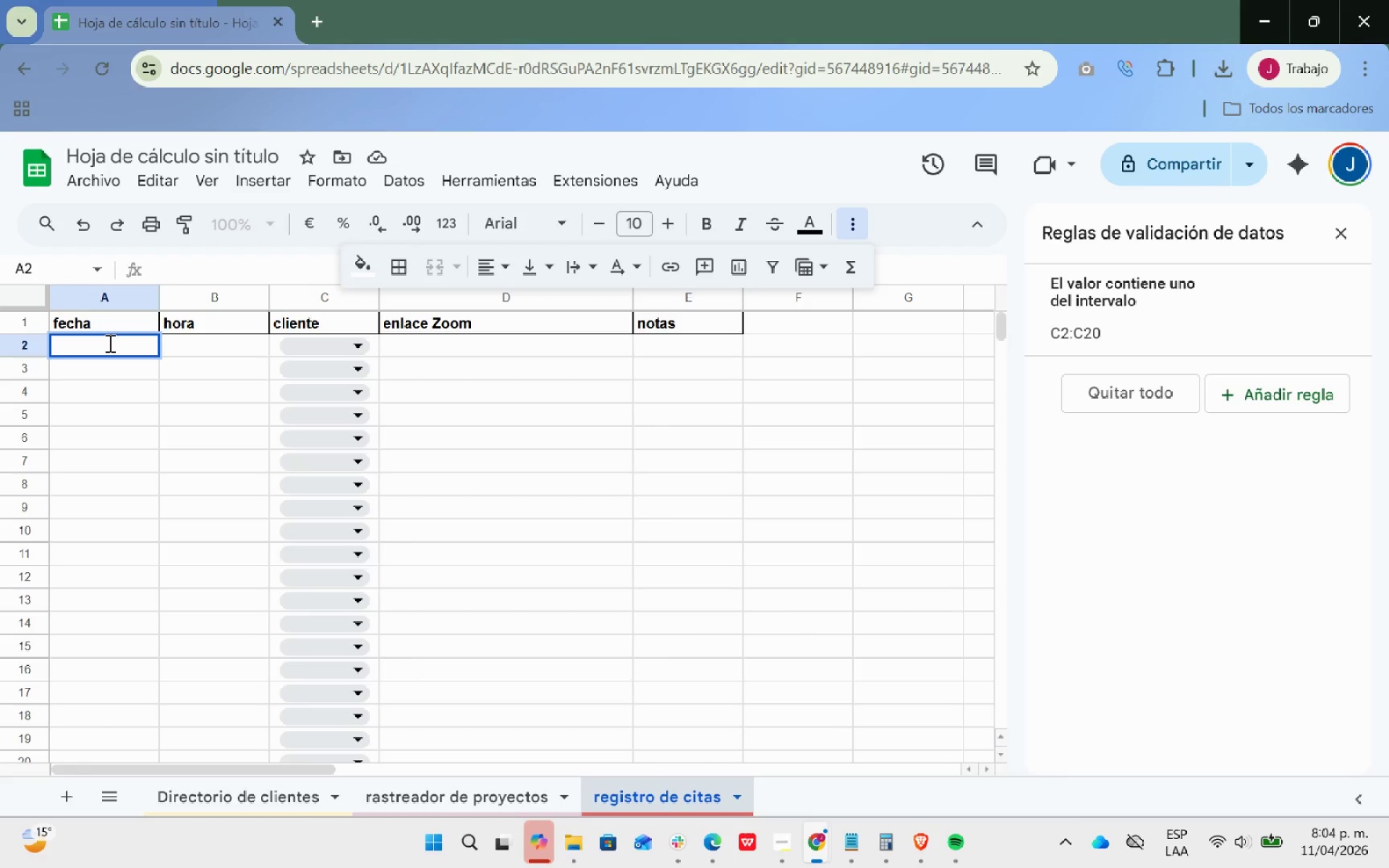 
left_click([118, 323])
 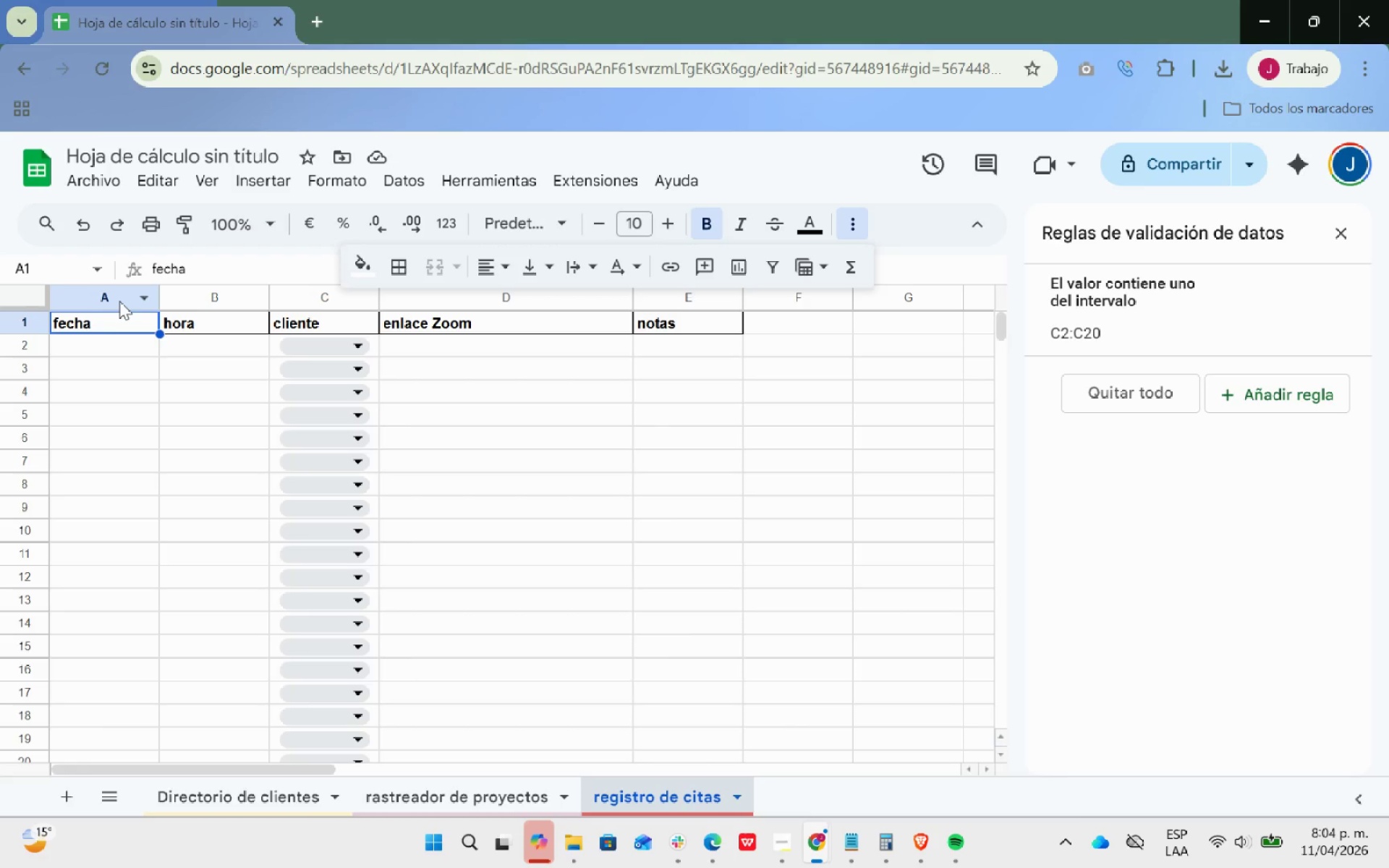 
left_click([119, 299])
 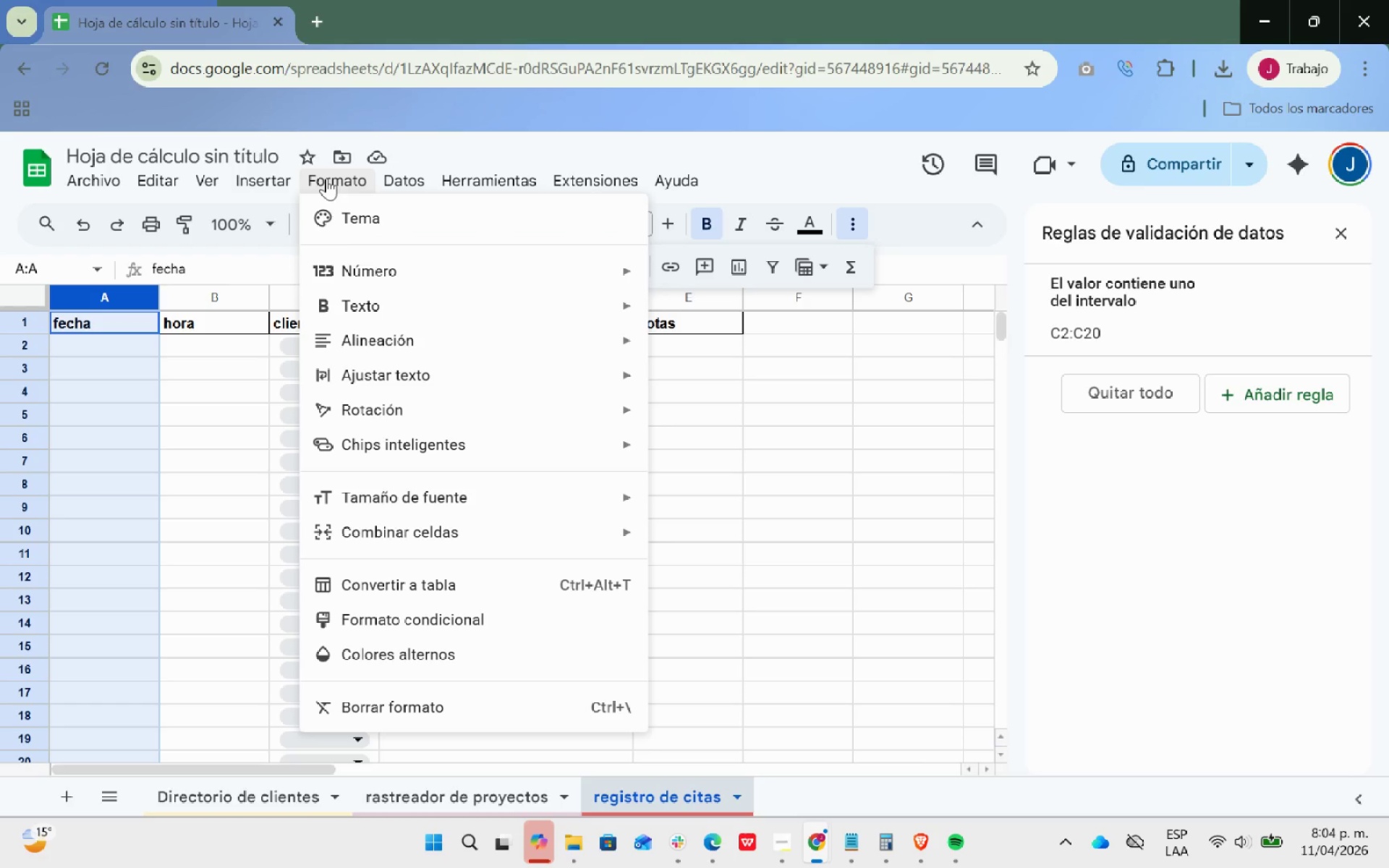 
wait(7.41)
 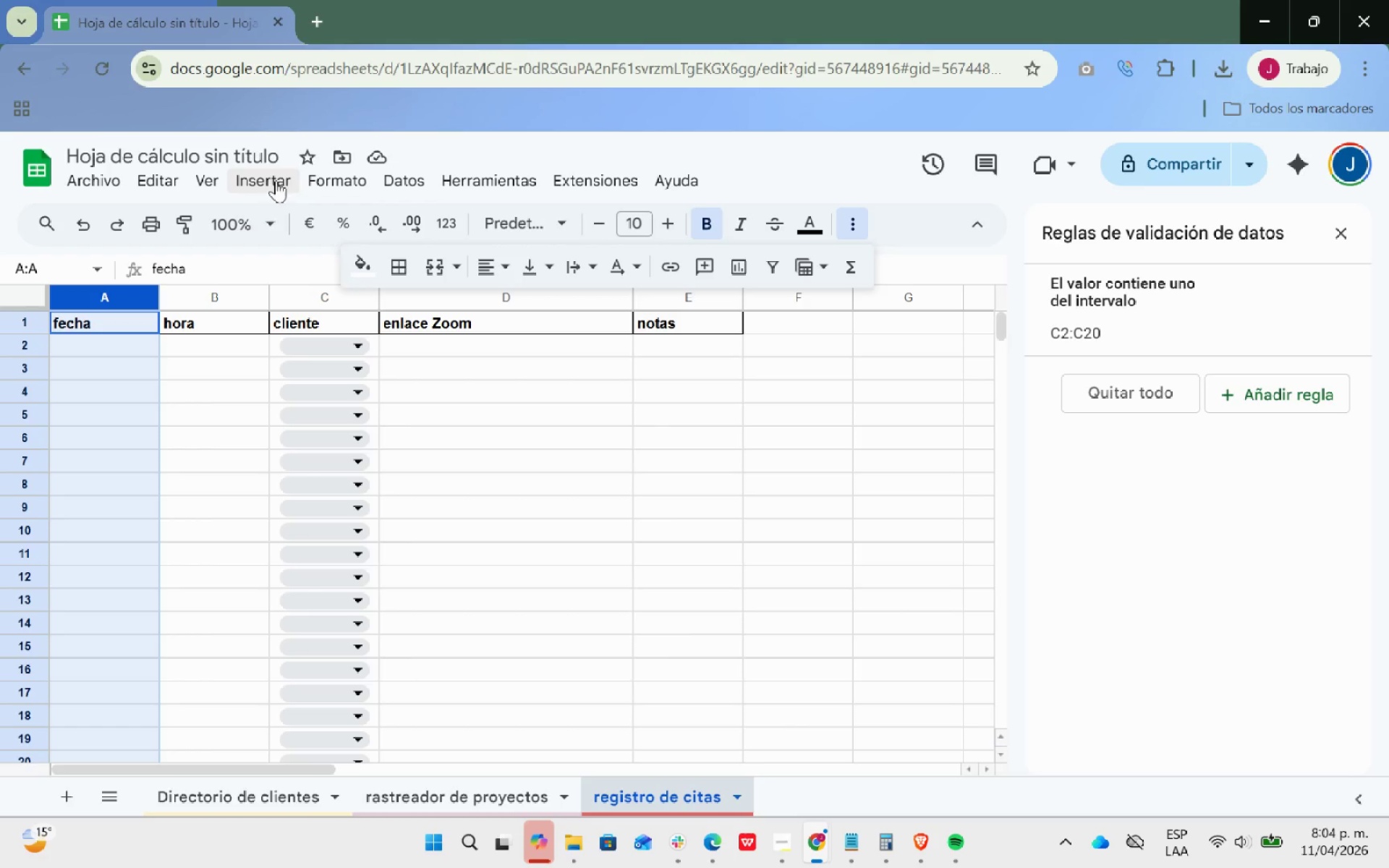 
mouse_move([521, 378])
 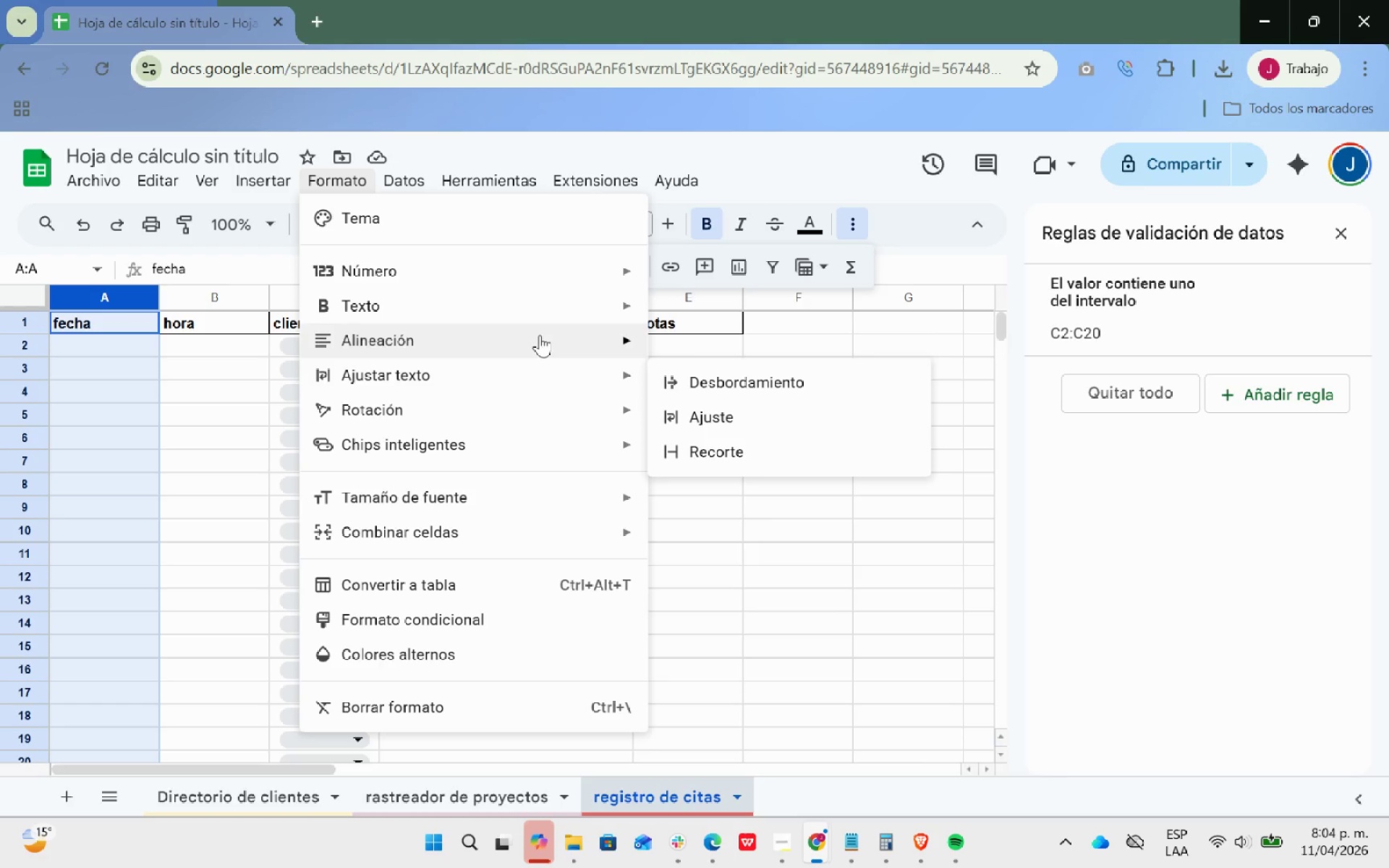 
mouse_move([540, 365])
 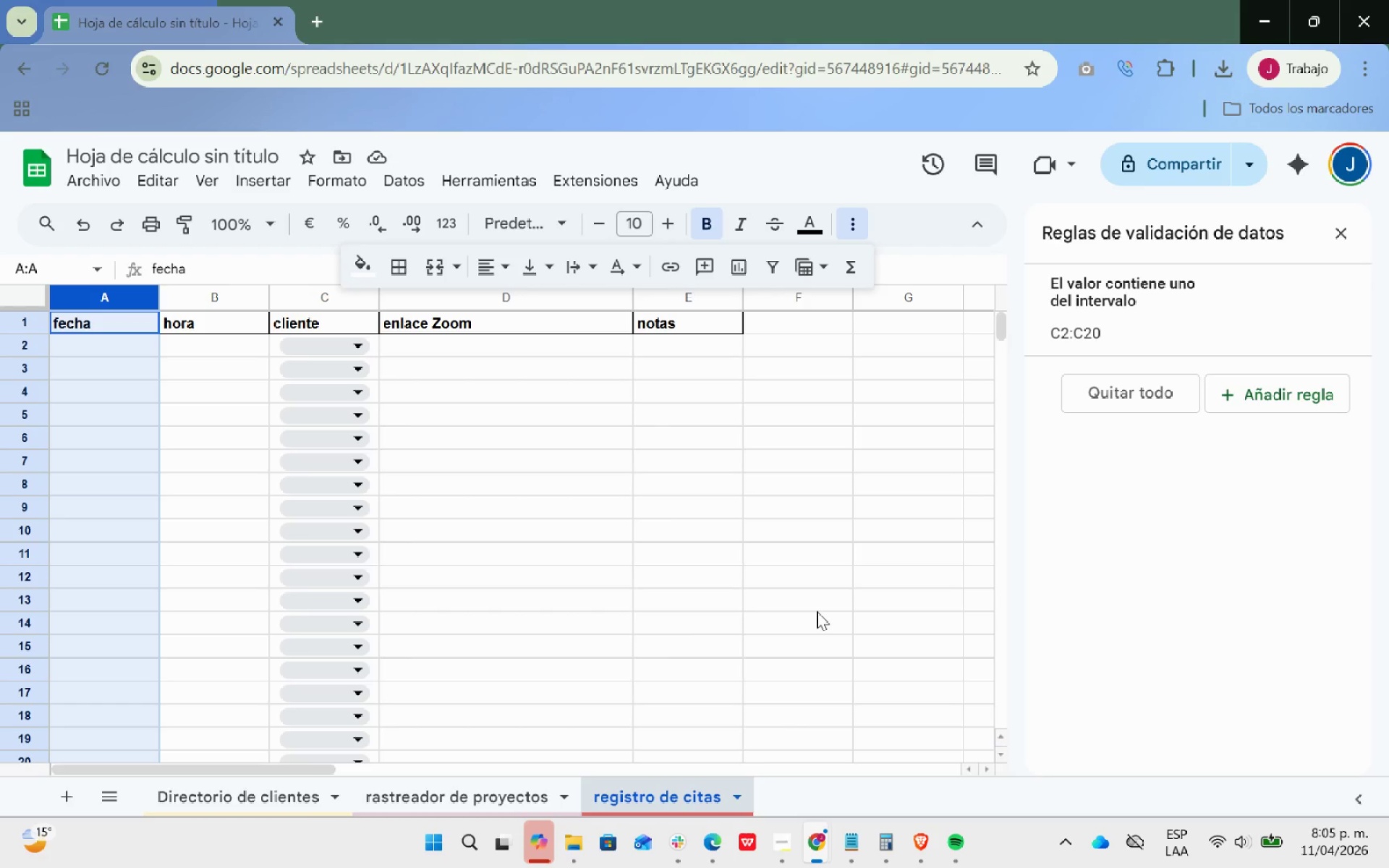 
wait(62.96)
 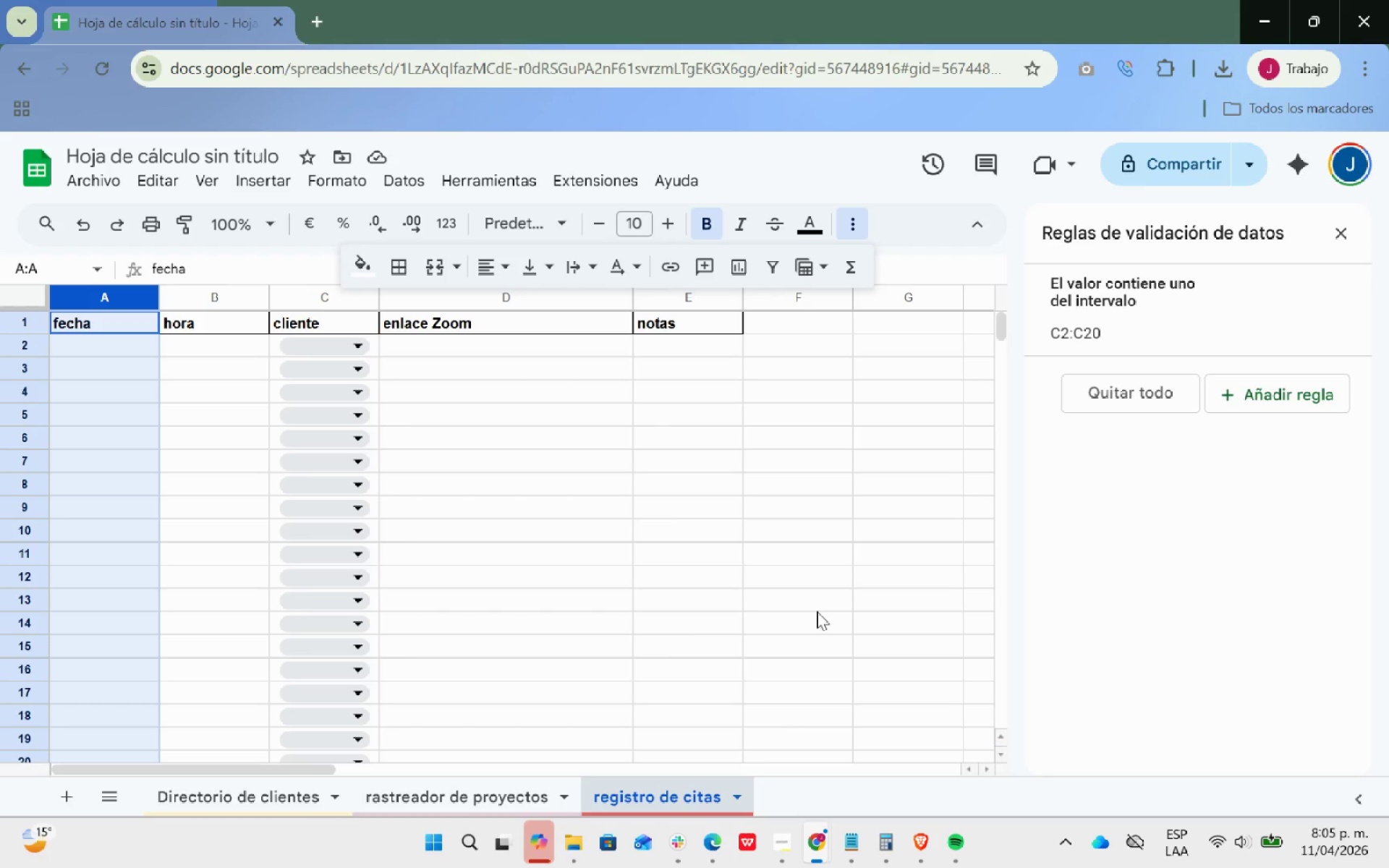 
left_click([436, 793])
 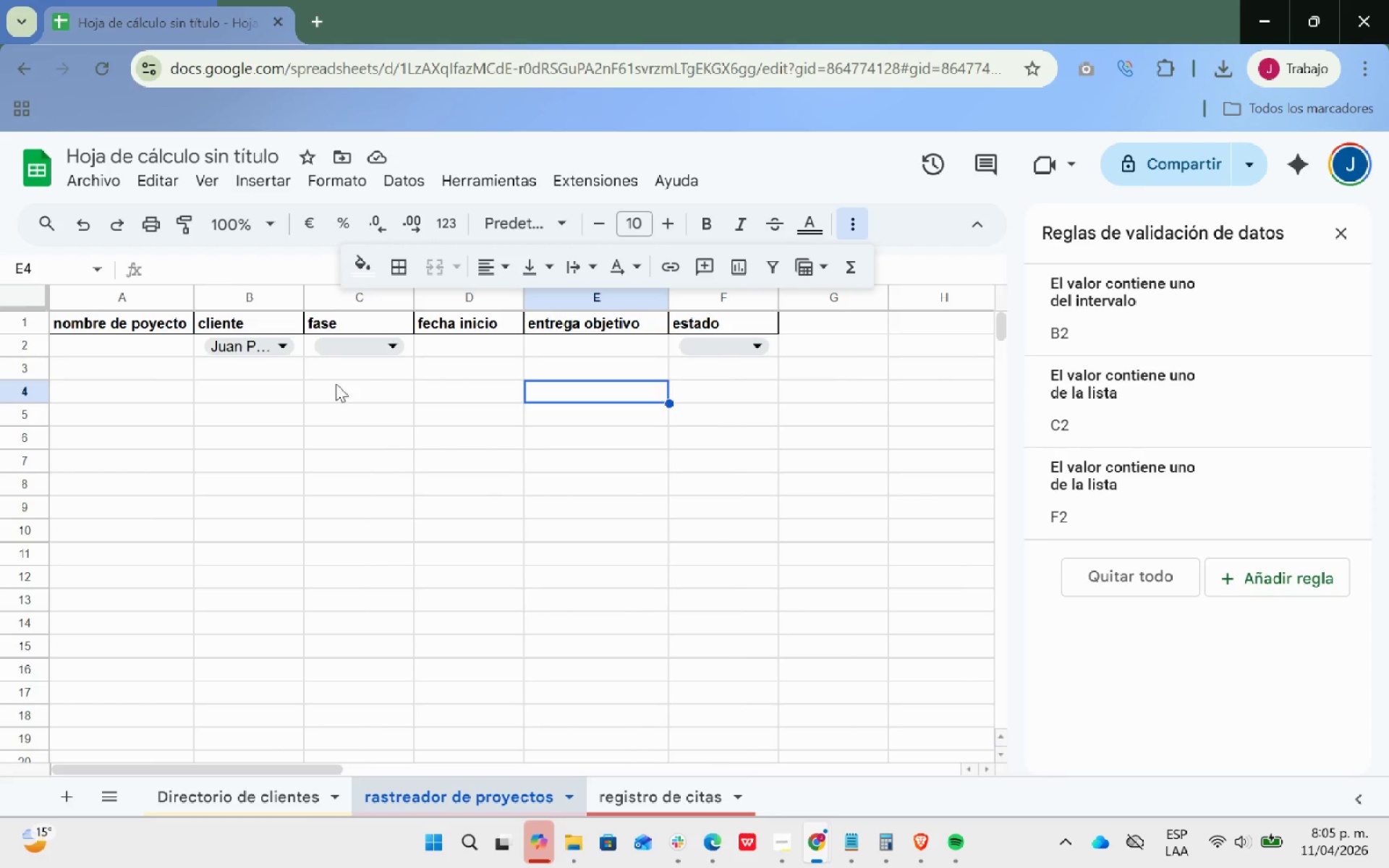 
wait(5.06)
 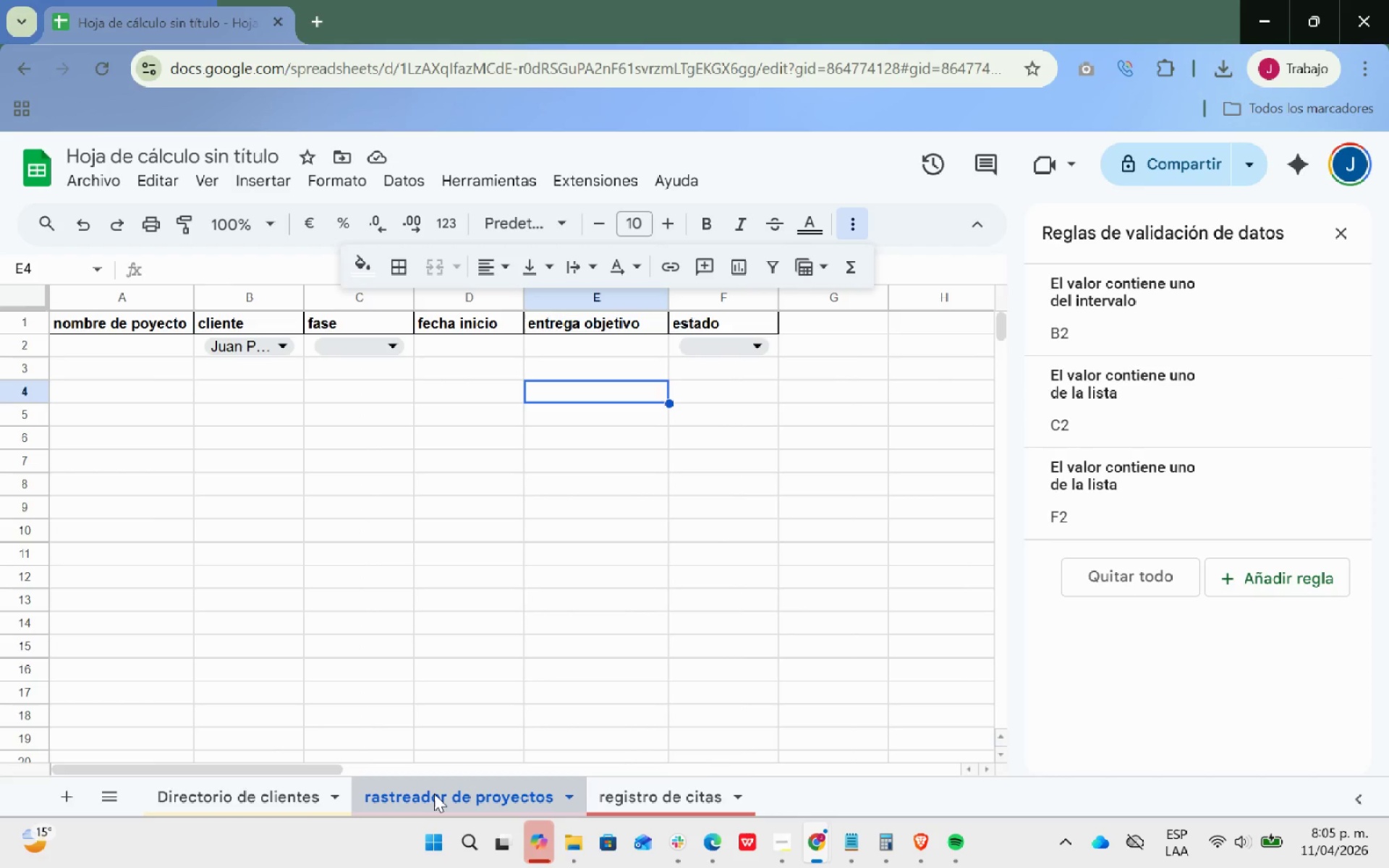 
left_click([364, 373])
 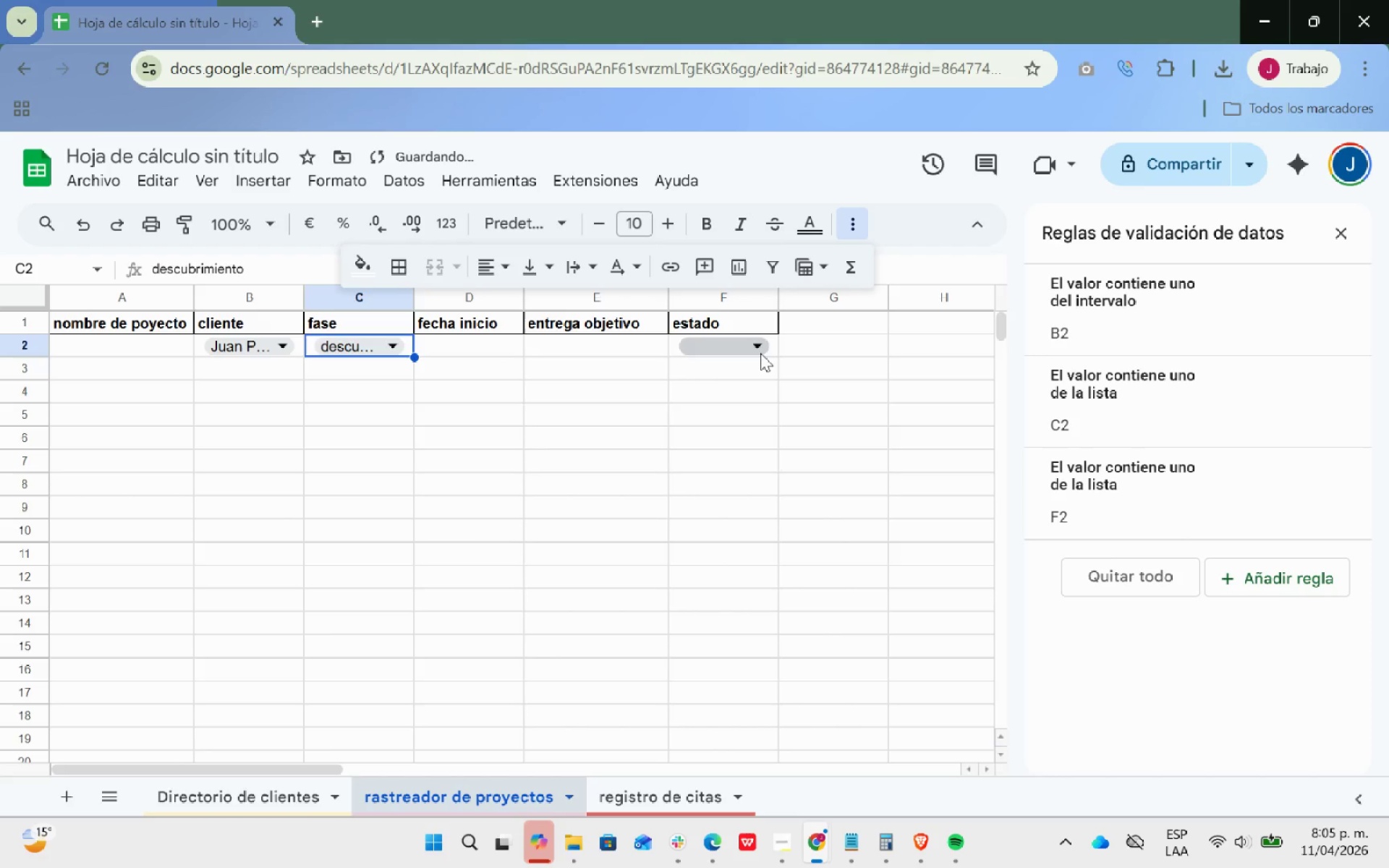 
left_click([760, 353])
 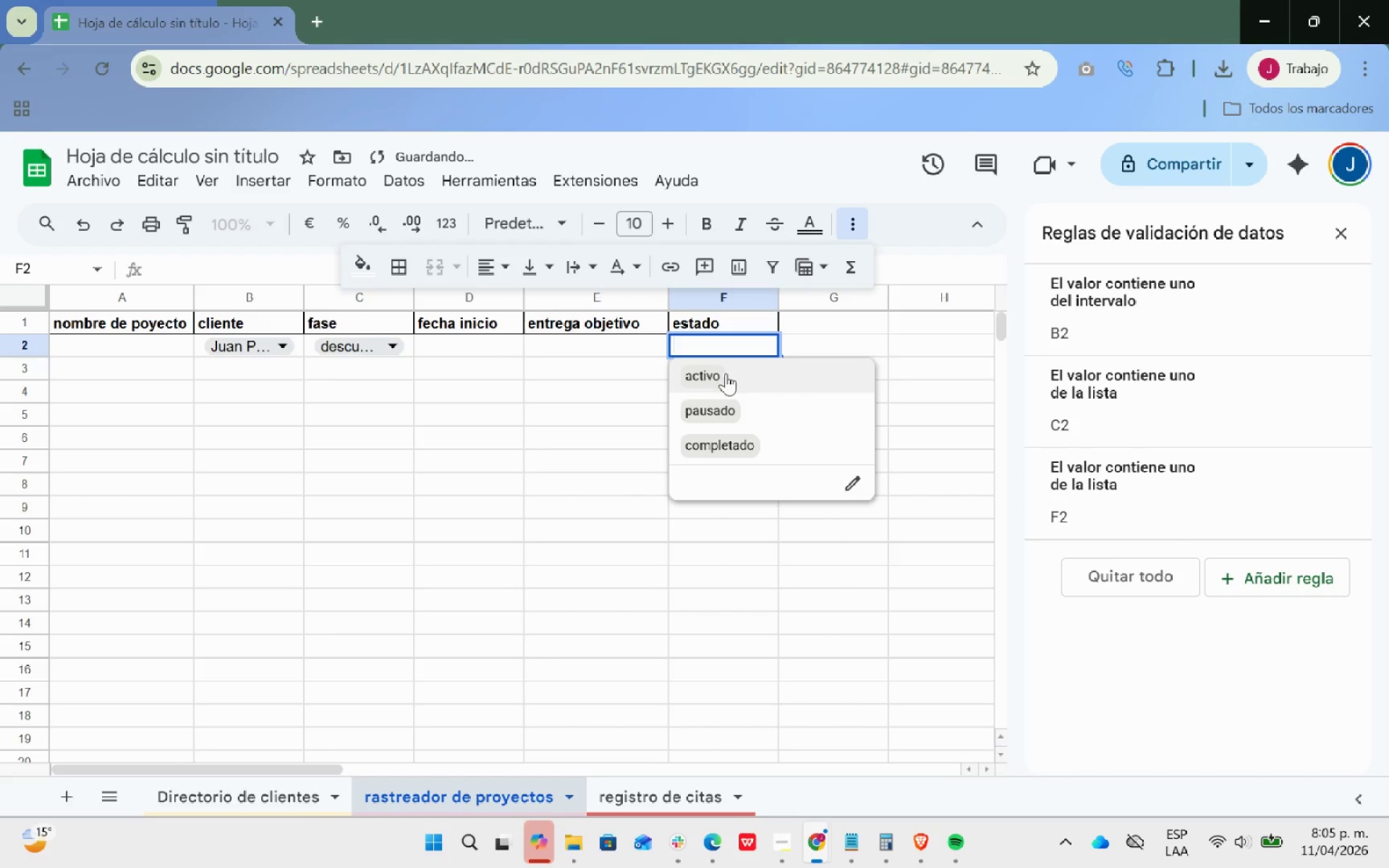 
left_click([725, 375])
 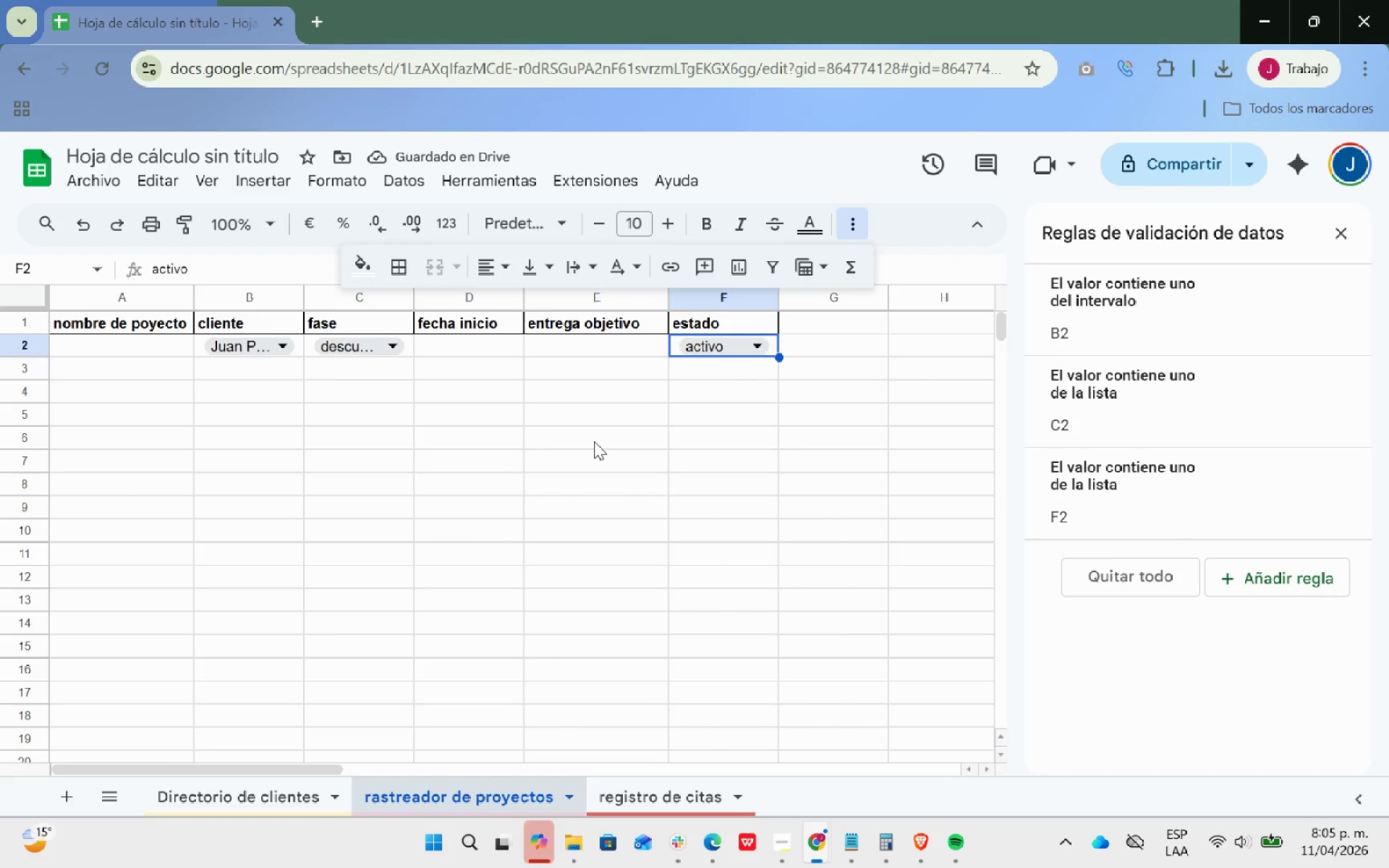 
wait(8.98)
 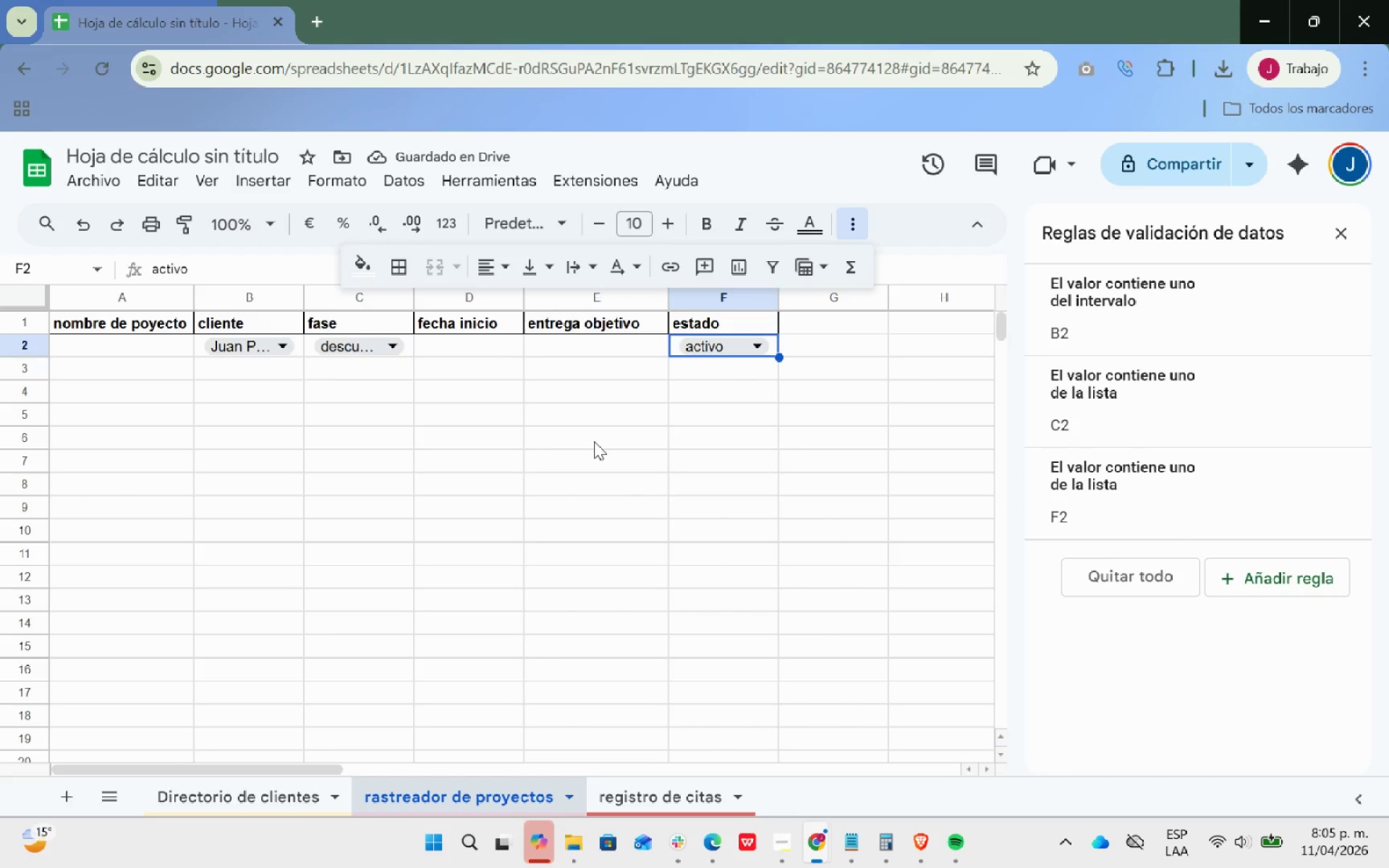 
left_click_drag(start_coordinate=[107, 345], to_coordinate=[726, 660])
 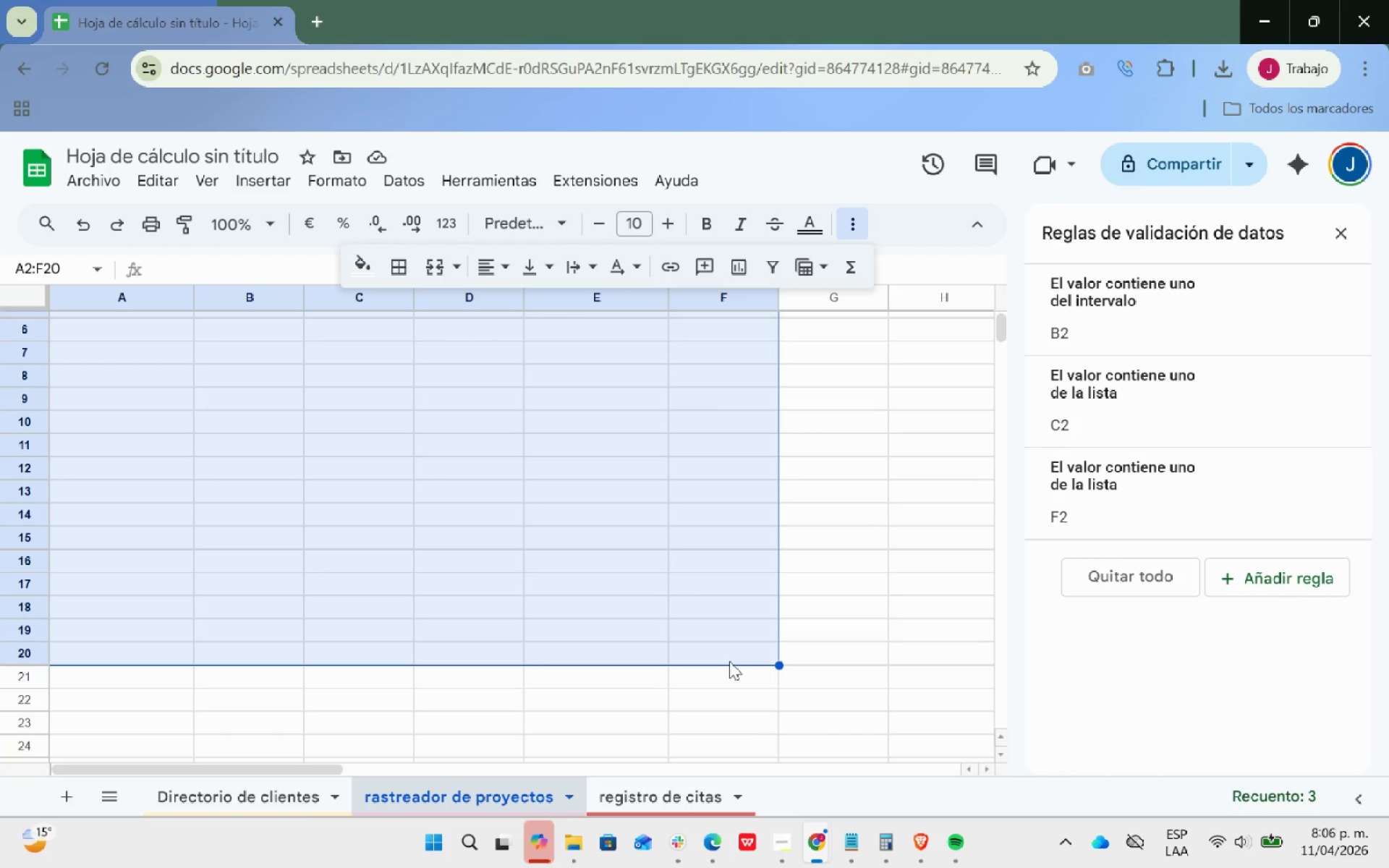 
scroll: coordinate [724, 527], scroll_direction: up, amount: 9.0
 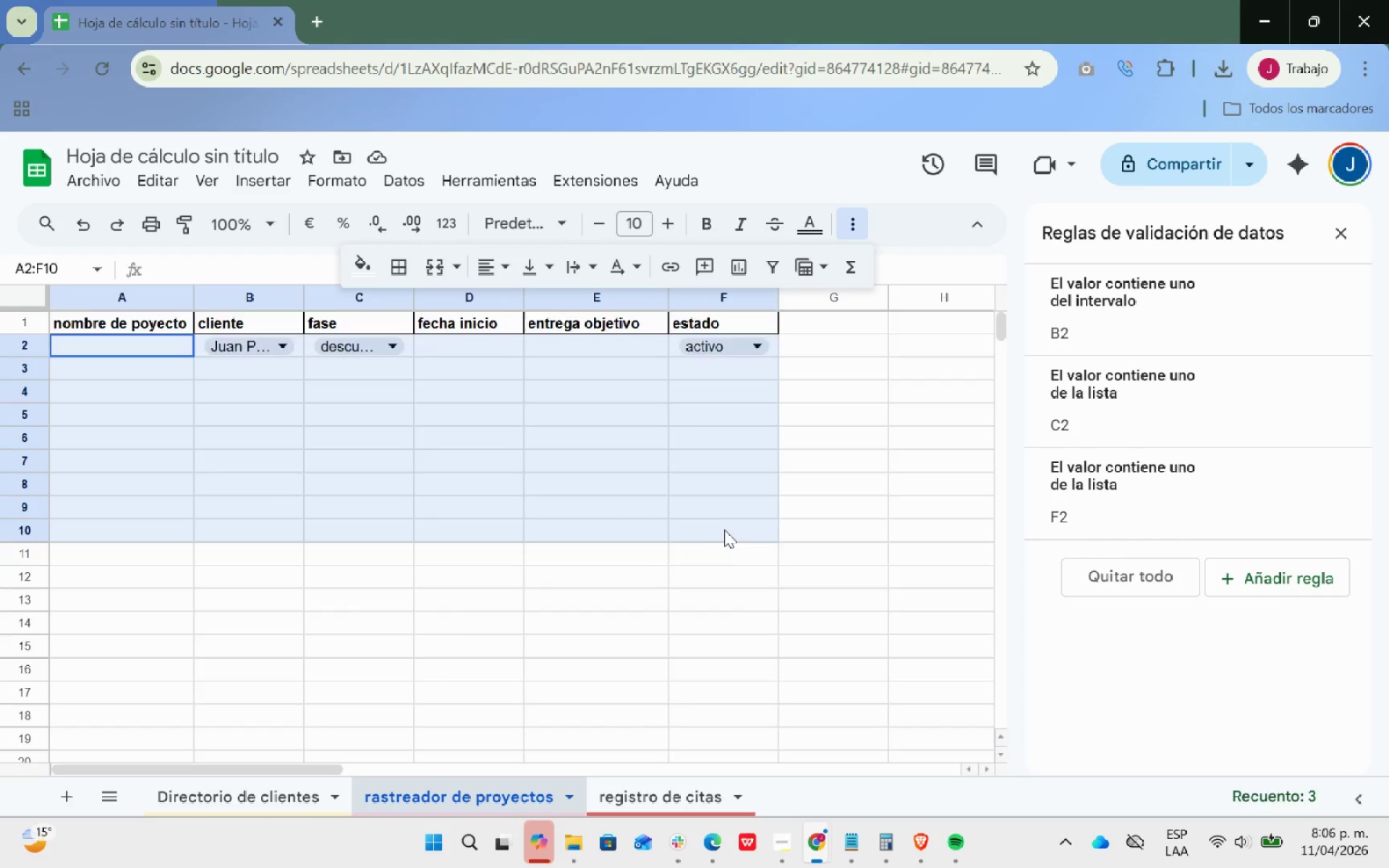 
scroll: coordinate [724, 530], scroll_direction: down, amount: 1.0
 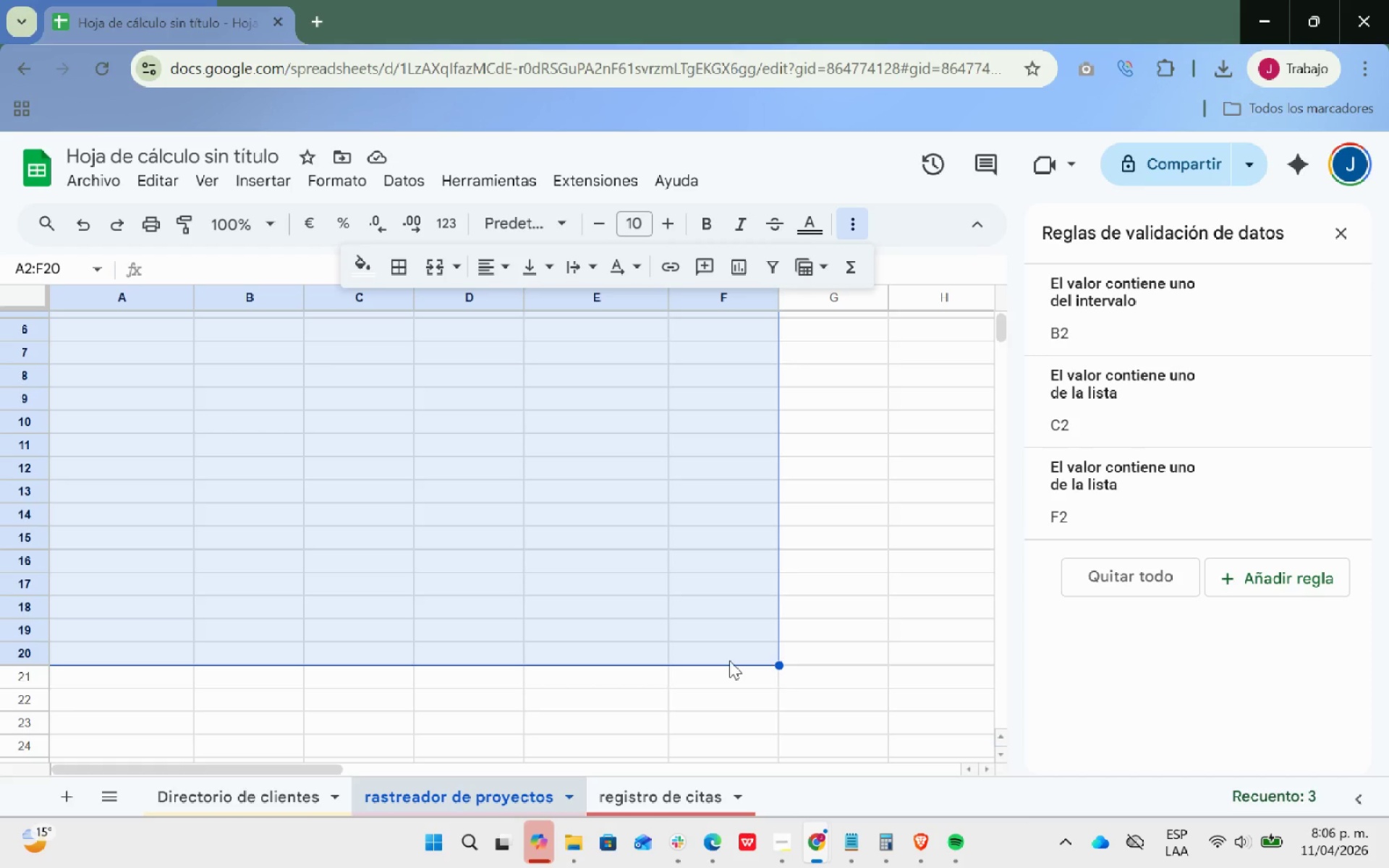 
wait(5.67)
 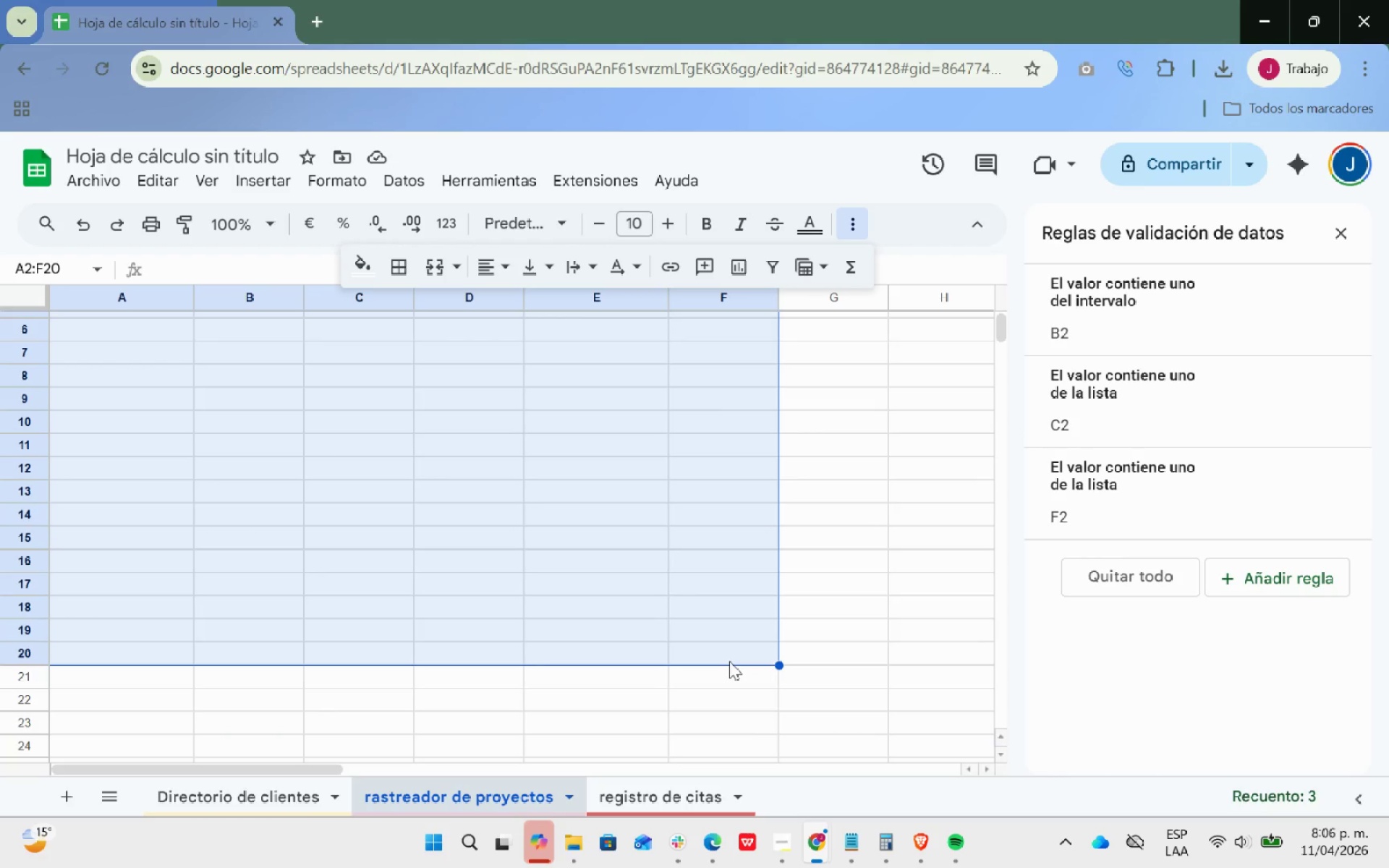 
mouse_move([263, 197])
 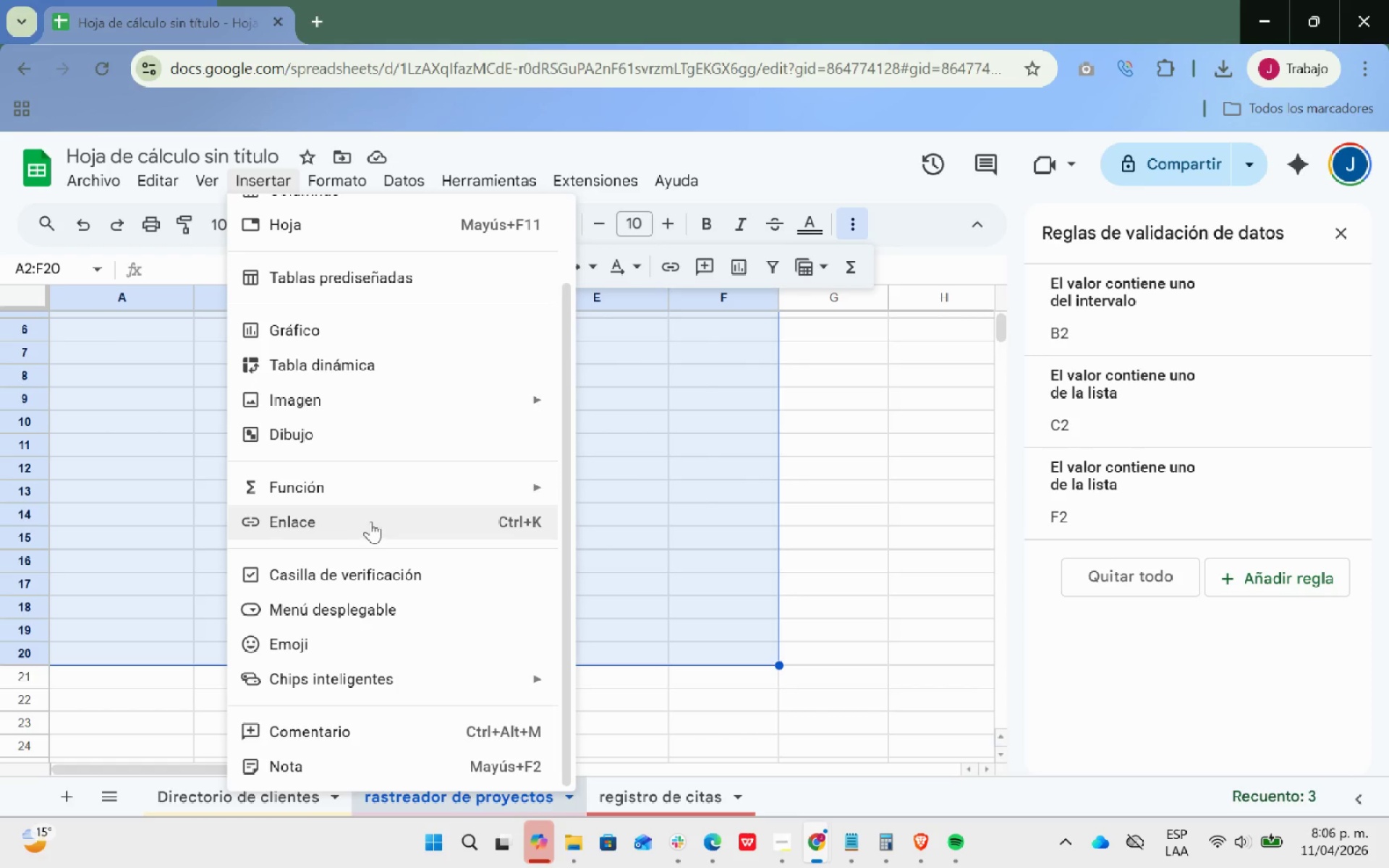 
scroll: coordinate [373, 520], scroll_direction: down, amount: 5.0
 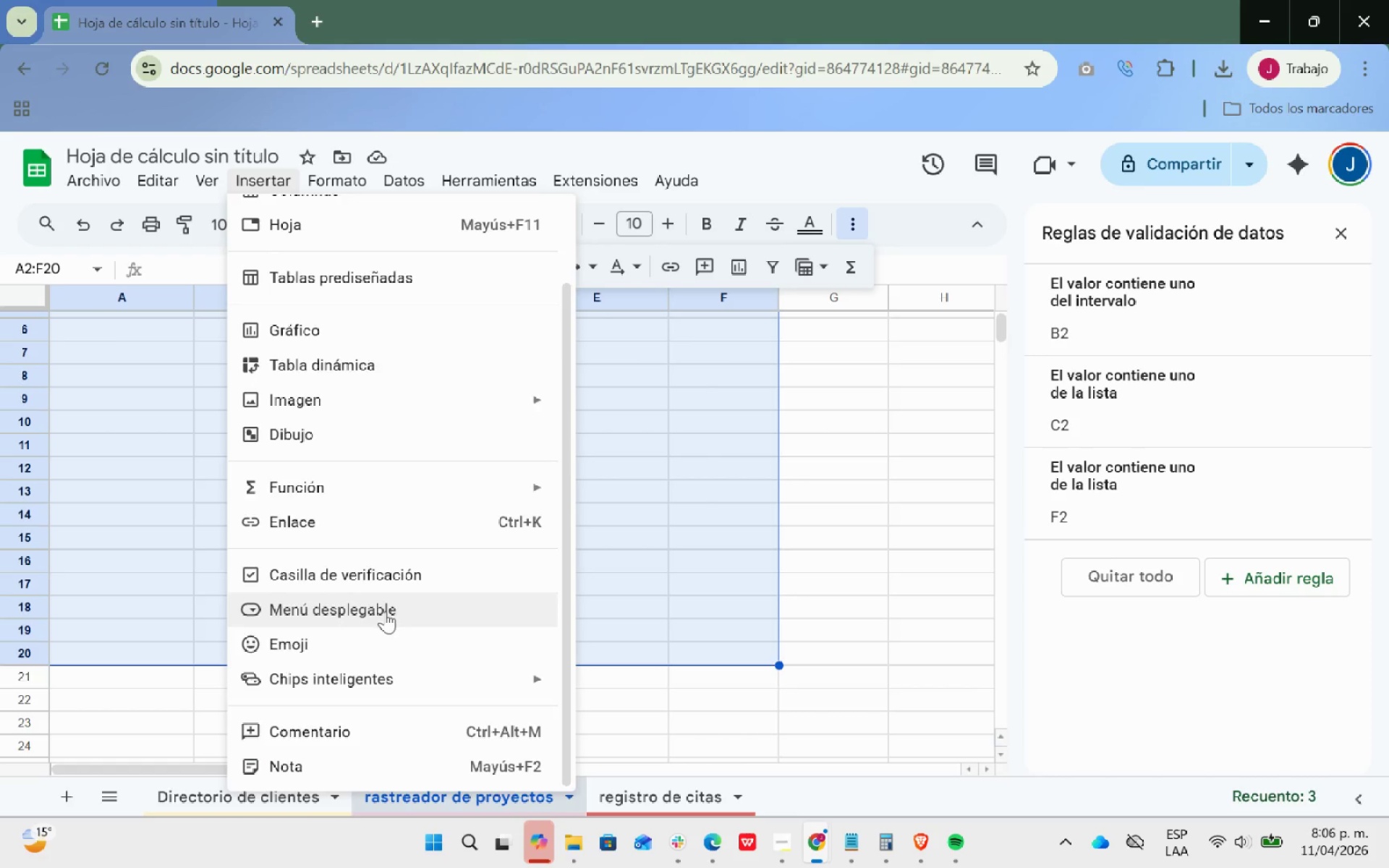 
scroll: coordinate [387, 608], scroll_direction: up, amount: 4.0
 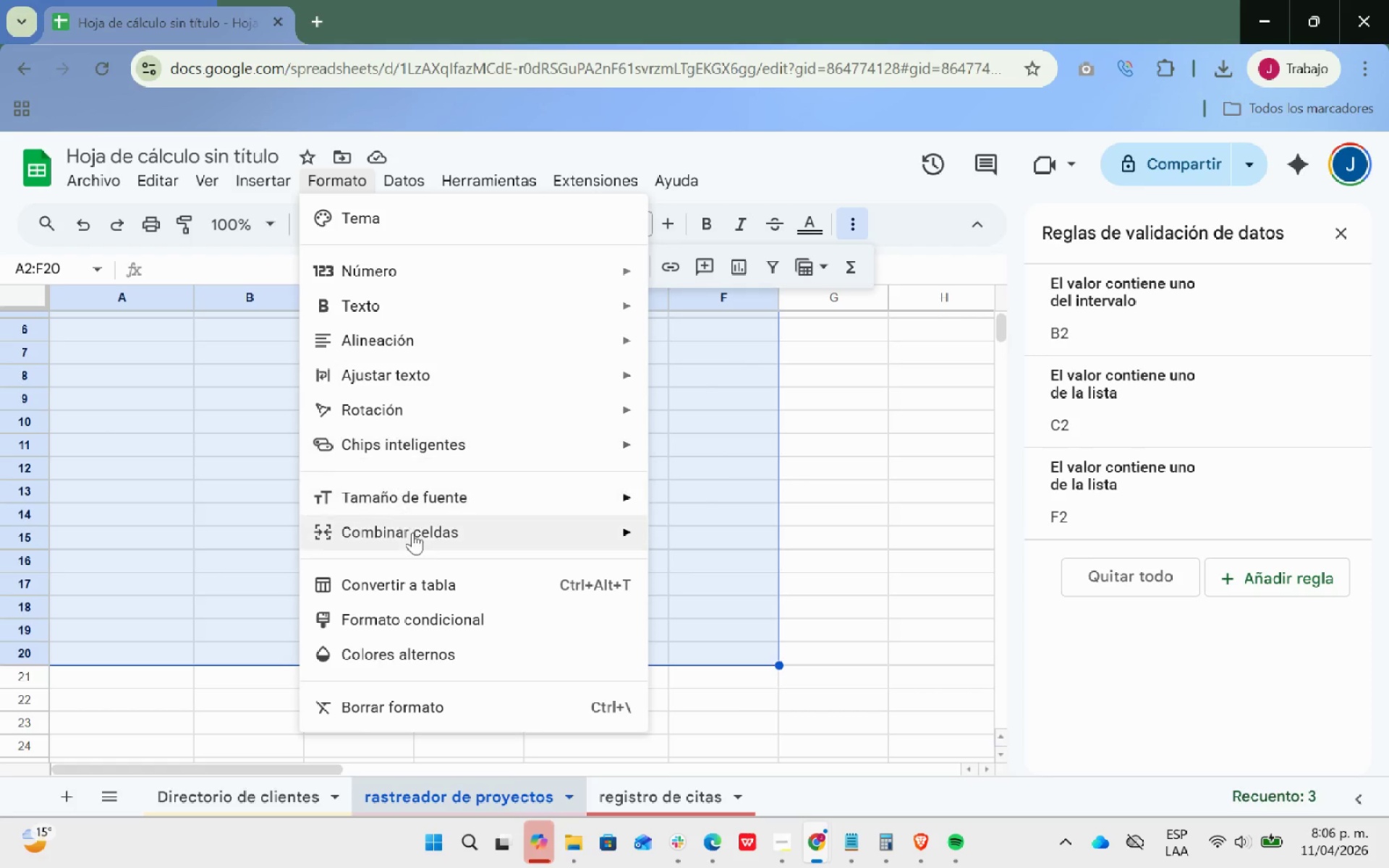 
left_click([439, 626])
 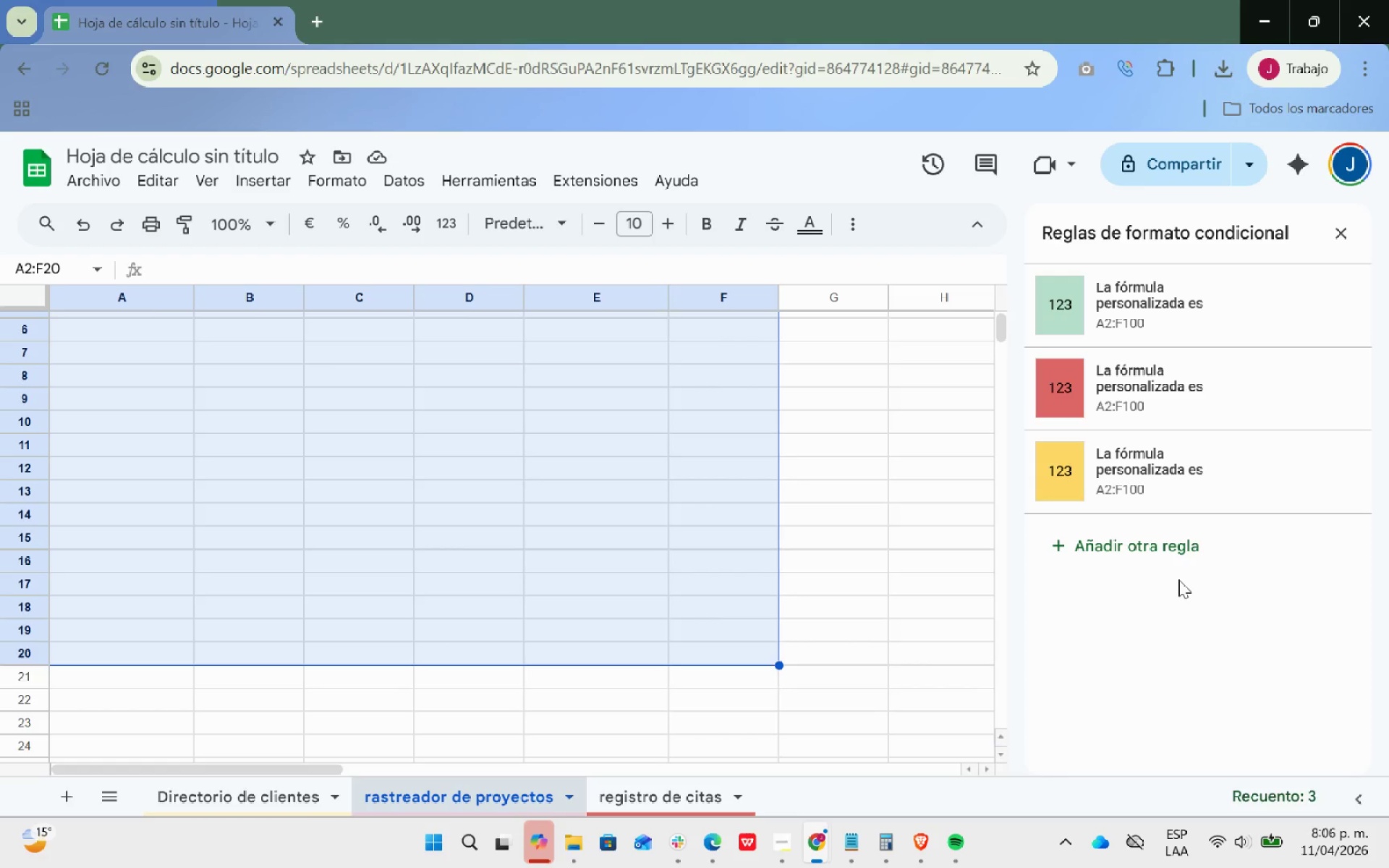 
wait(18.05)
 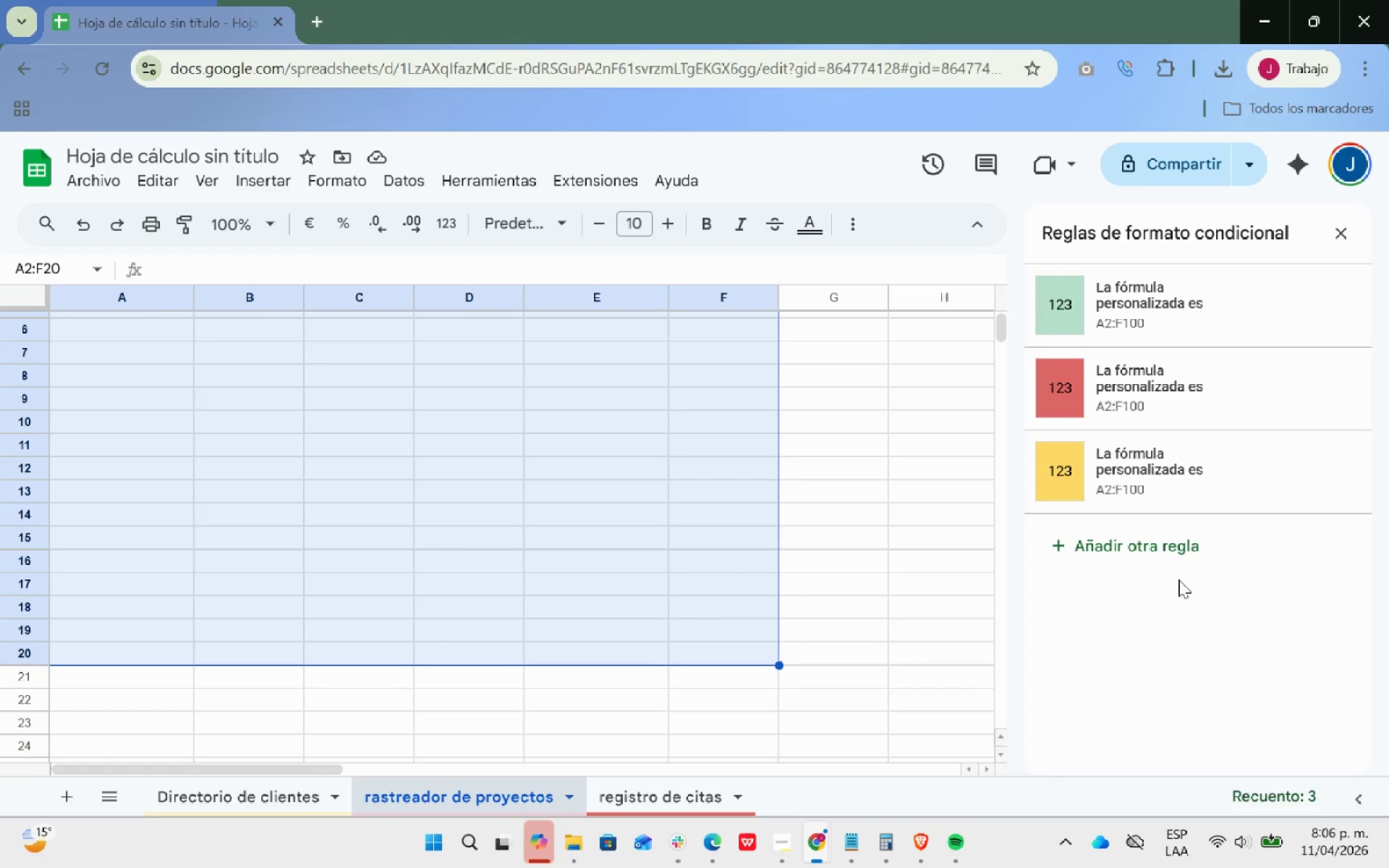 
left_click([1157, 556])
 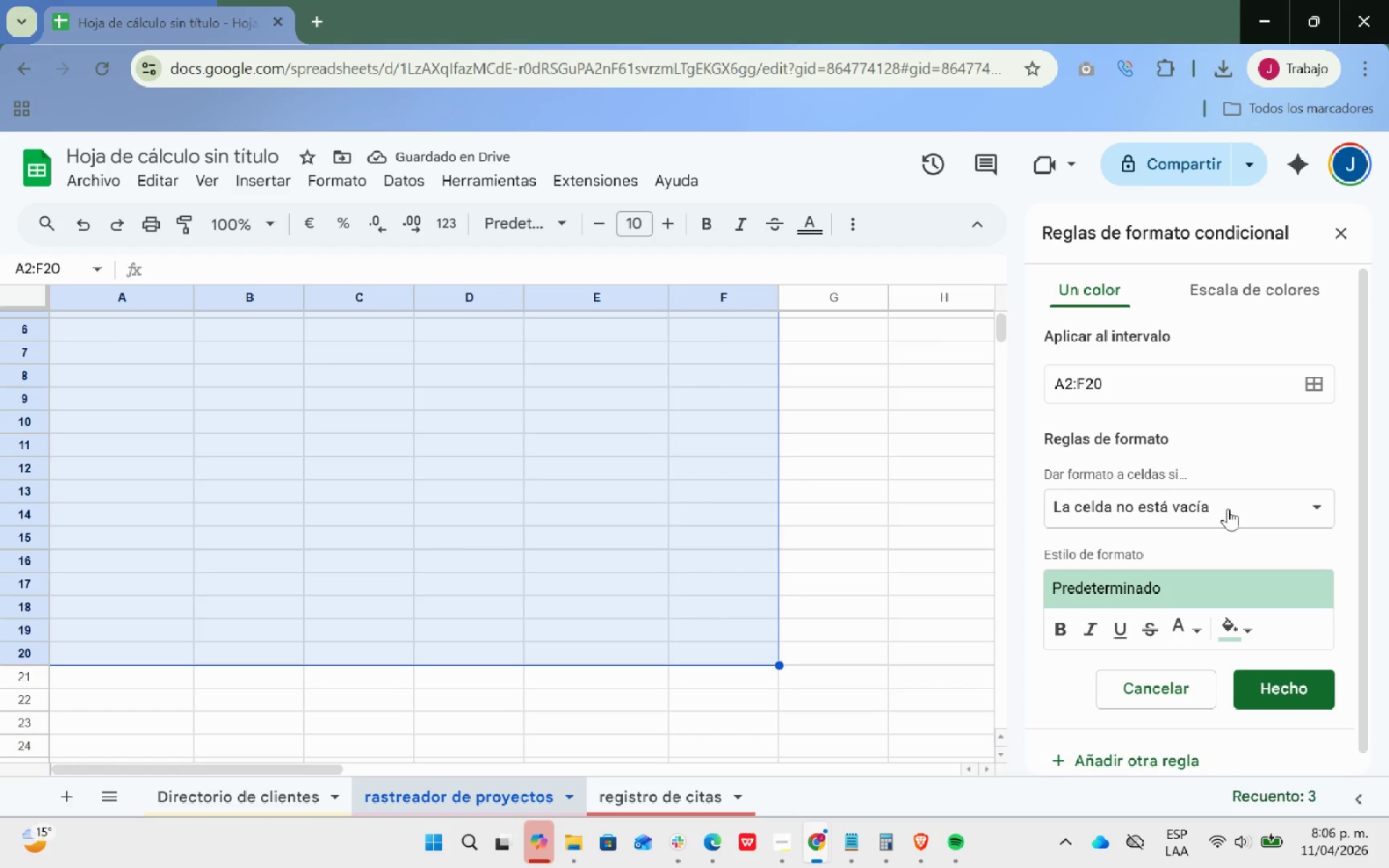 
left_click([1270, 516])
 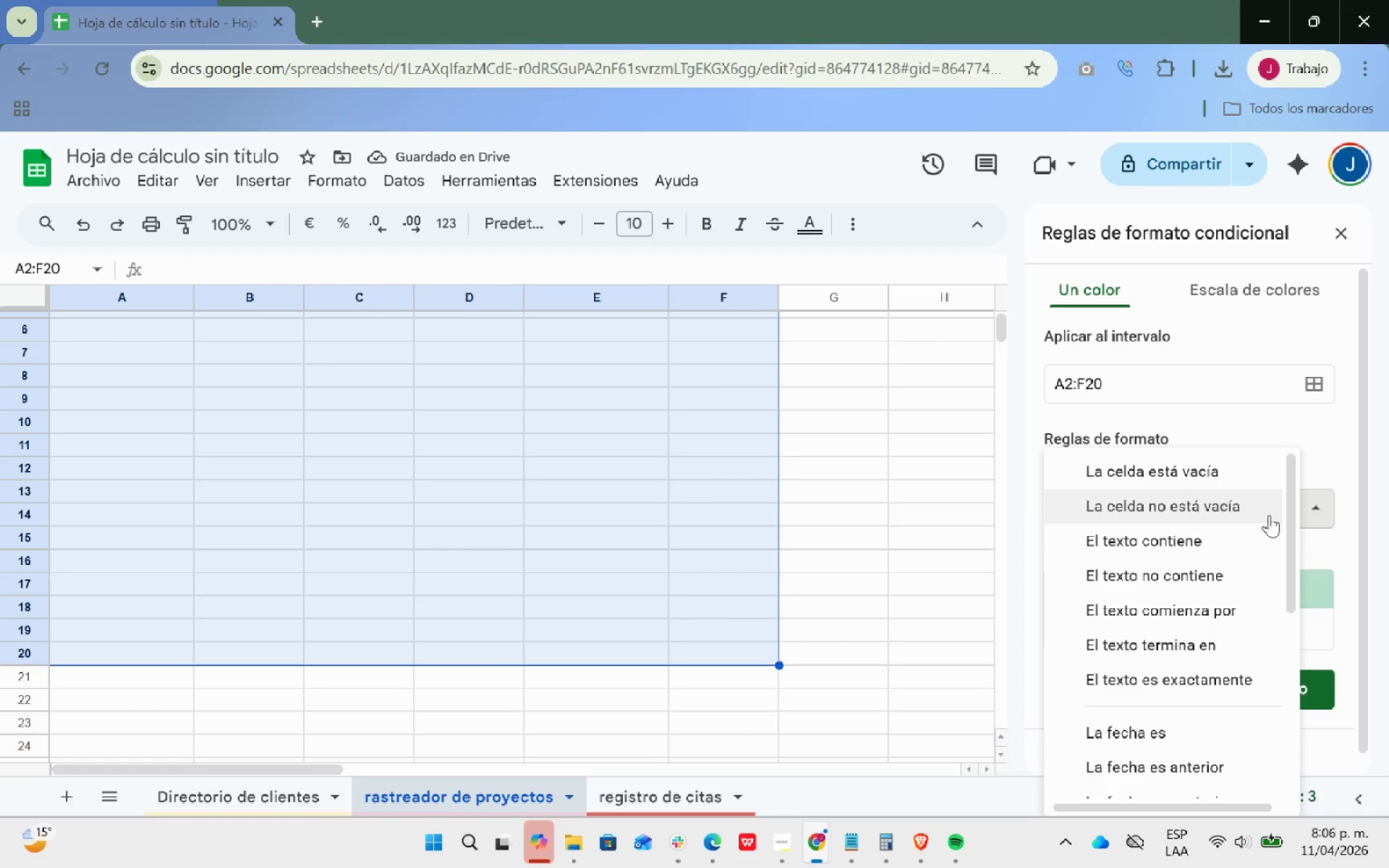 
scroll: coordinate [1215, 595], scroll_direction: up, amount: 8.0
 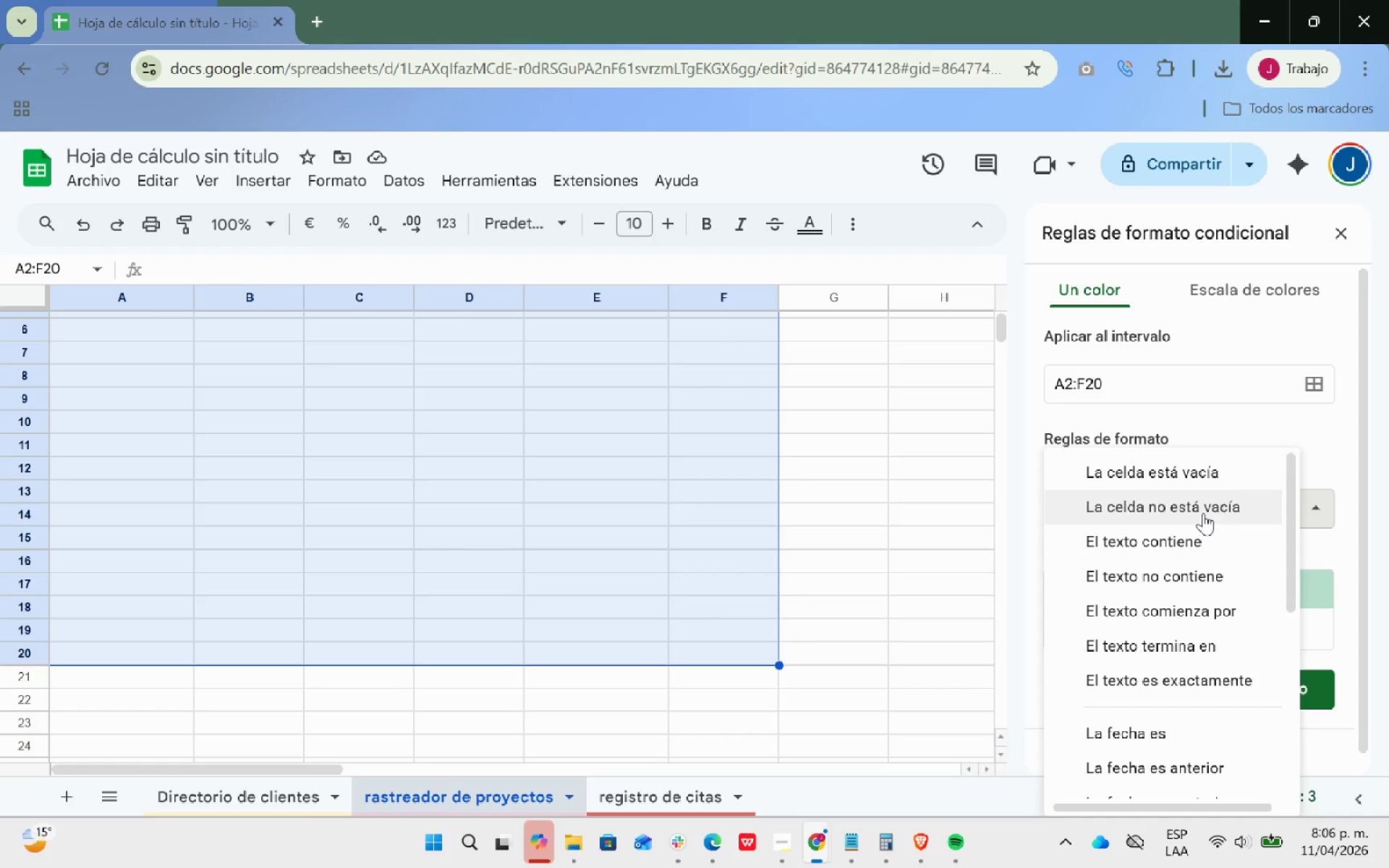 
scroll: coordinate [1202, 514], scroll_direction: down, amount: 1.0
 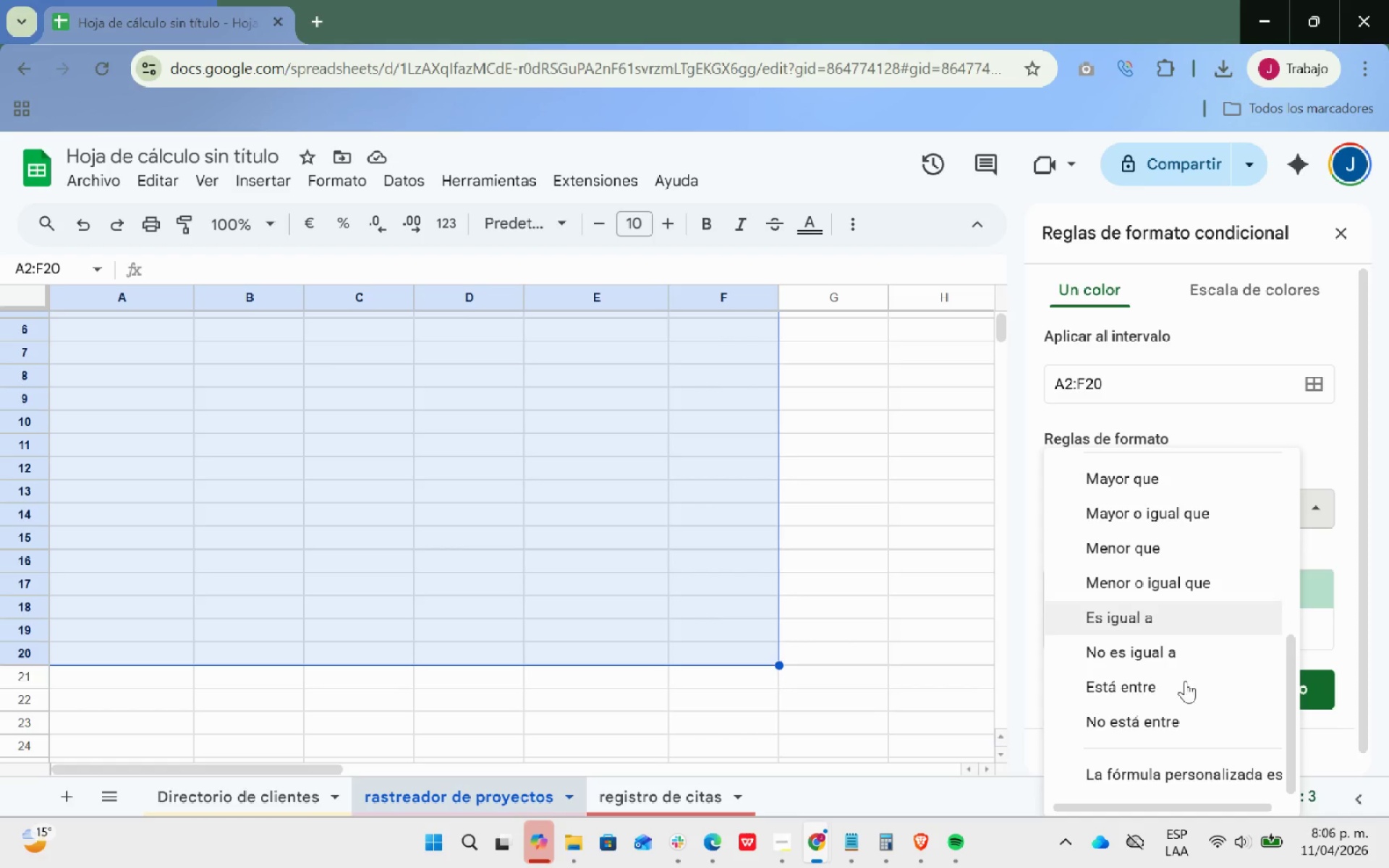 
left_click([1162, 774])
 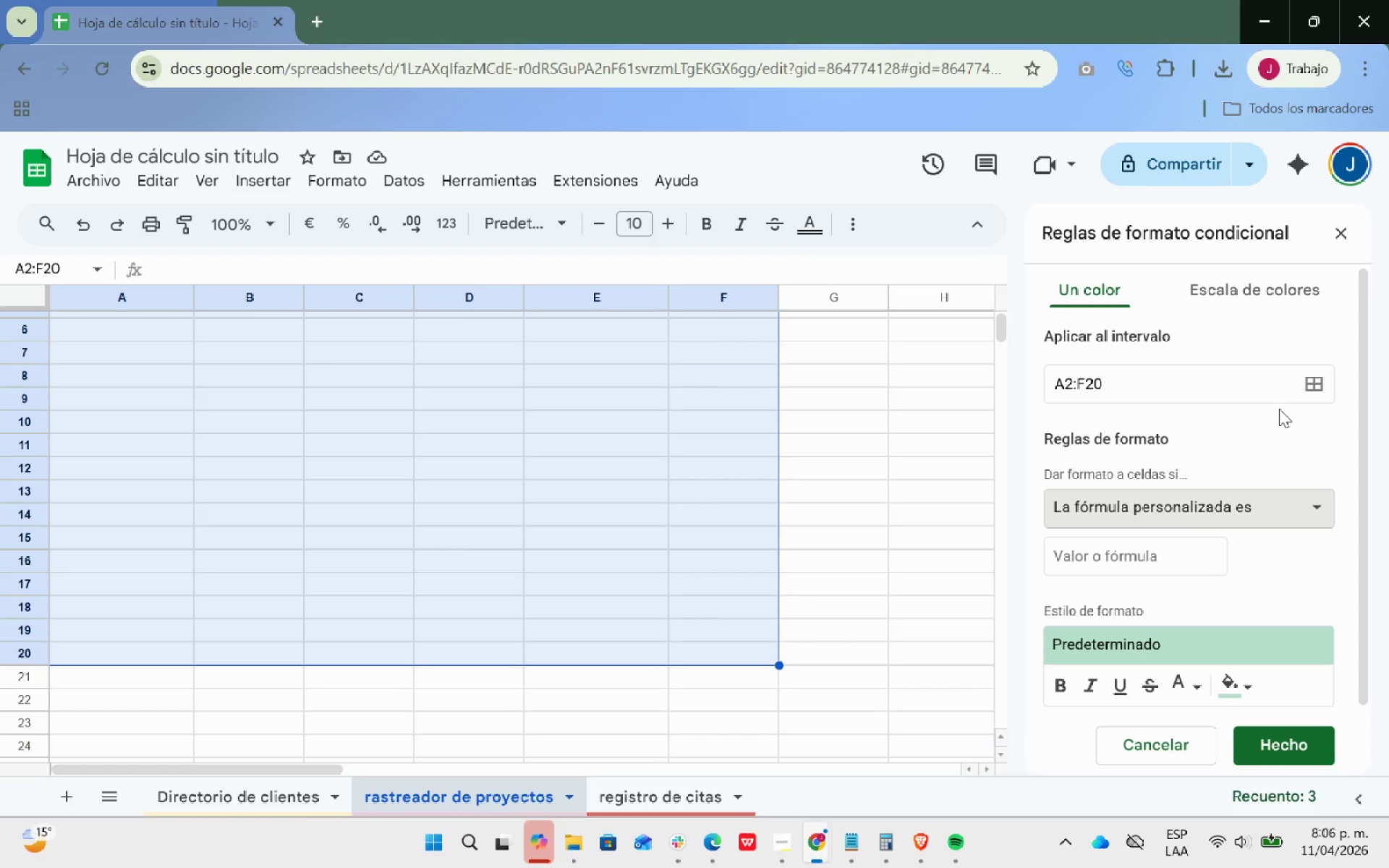 
wait(7.05)
 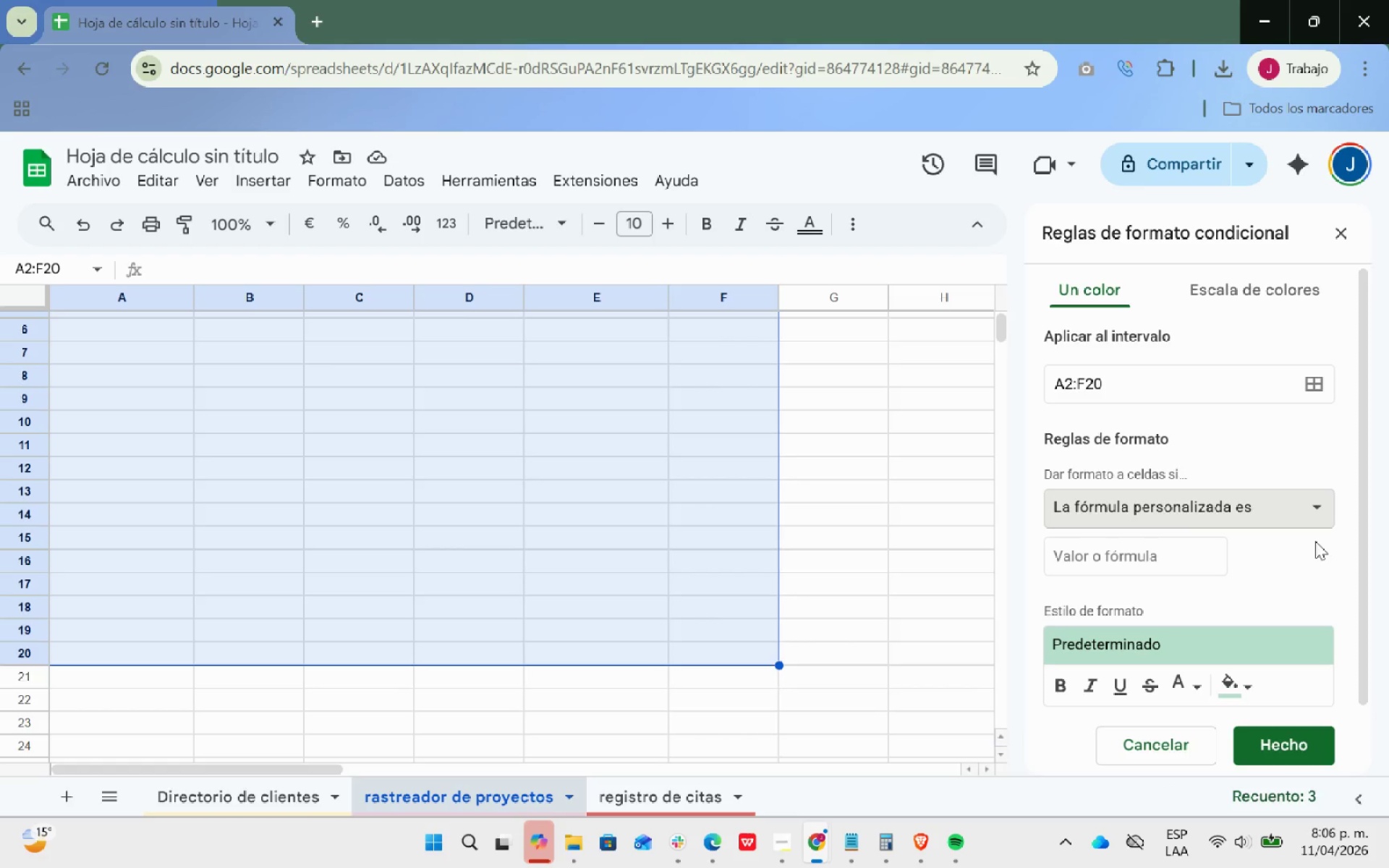 
left_click([1135, 566])
 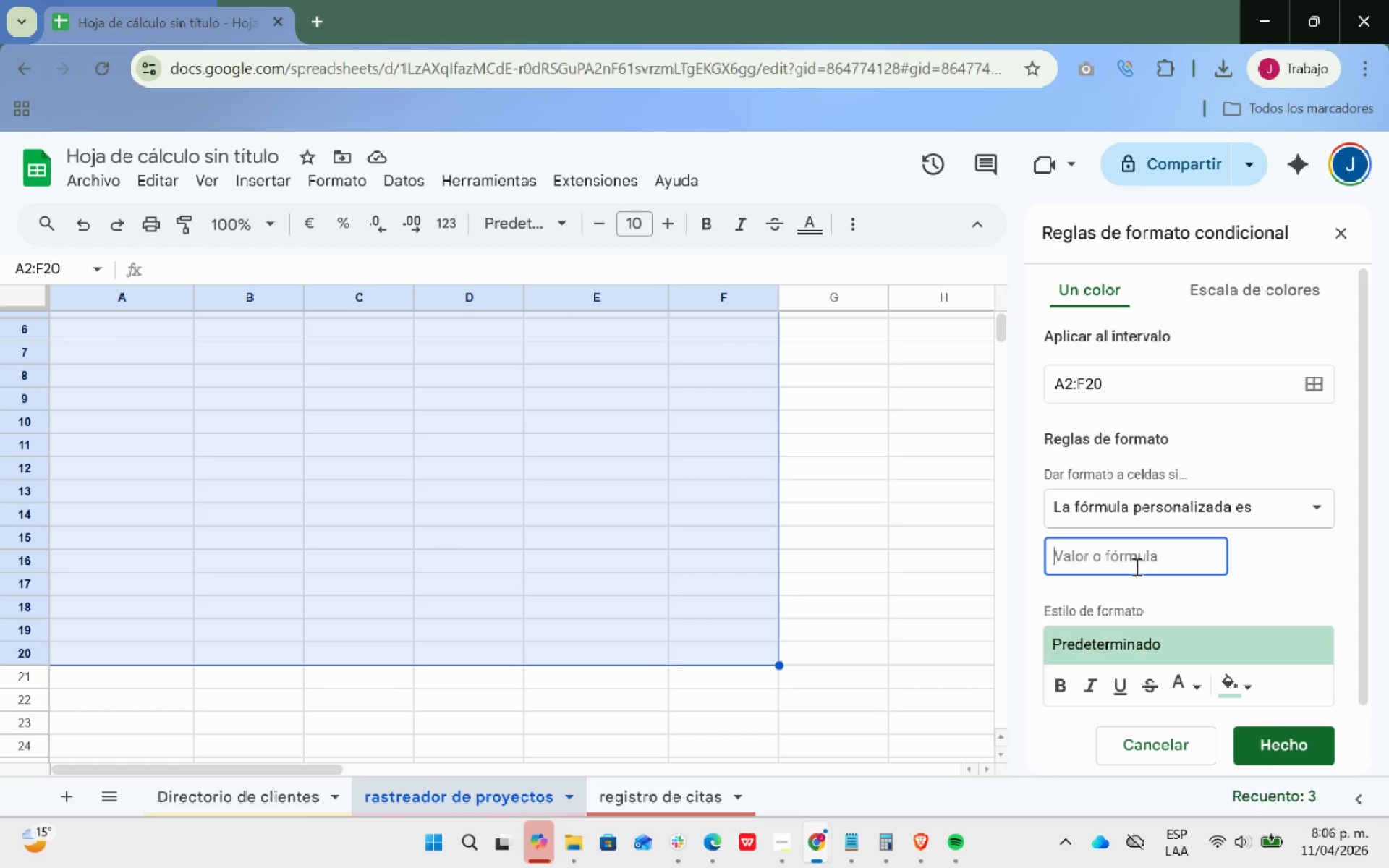 
wait(6.11)
 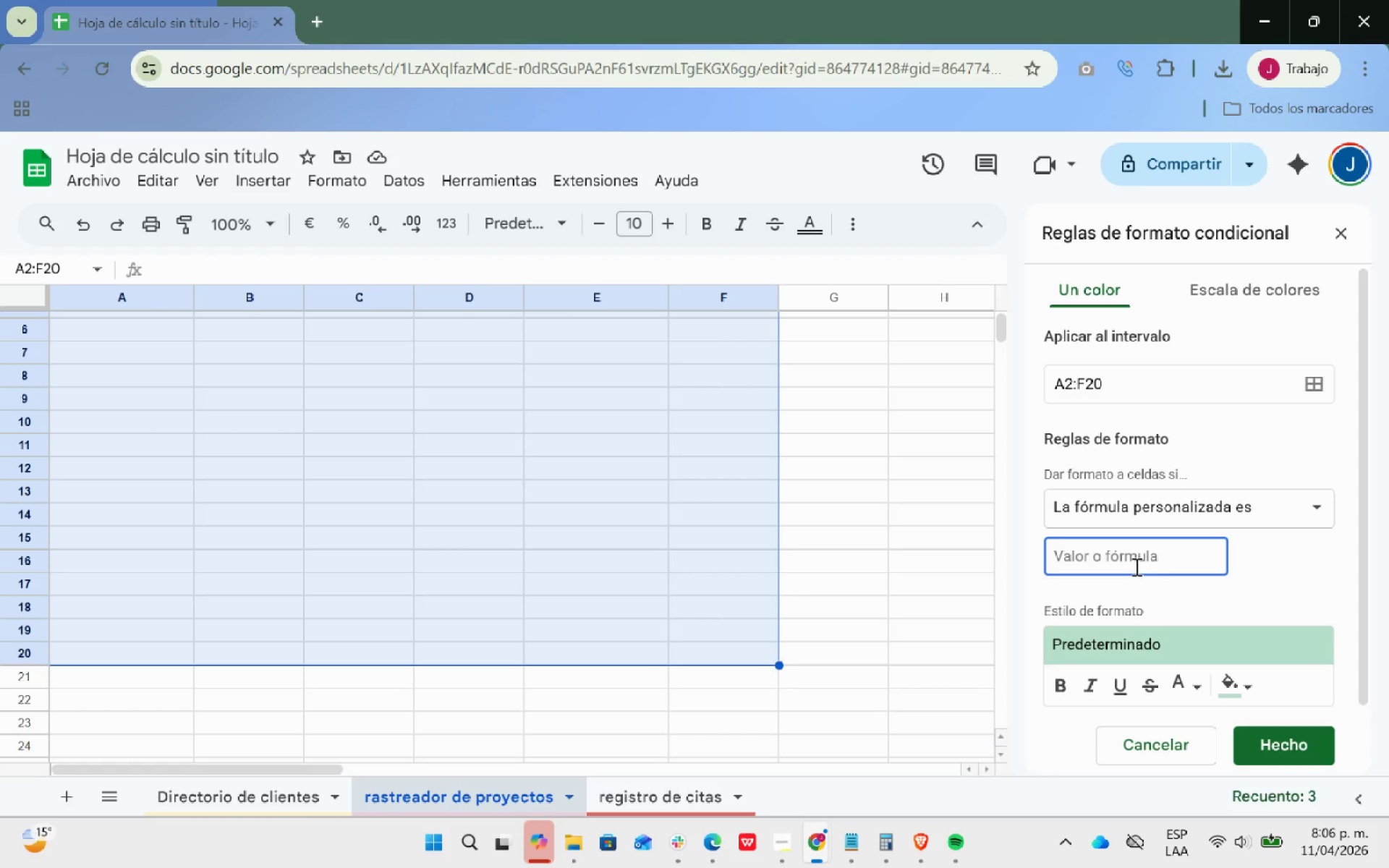 
key(Shift+0)
 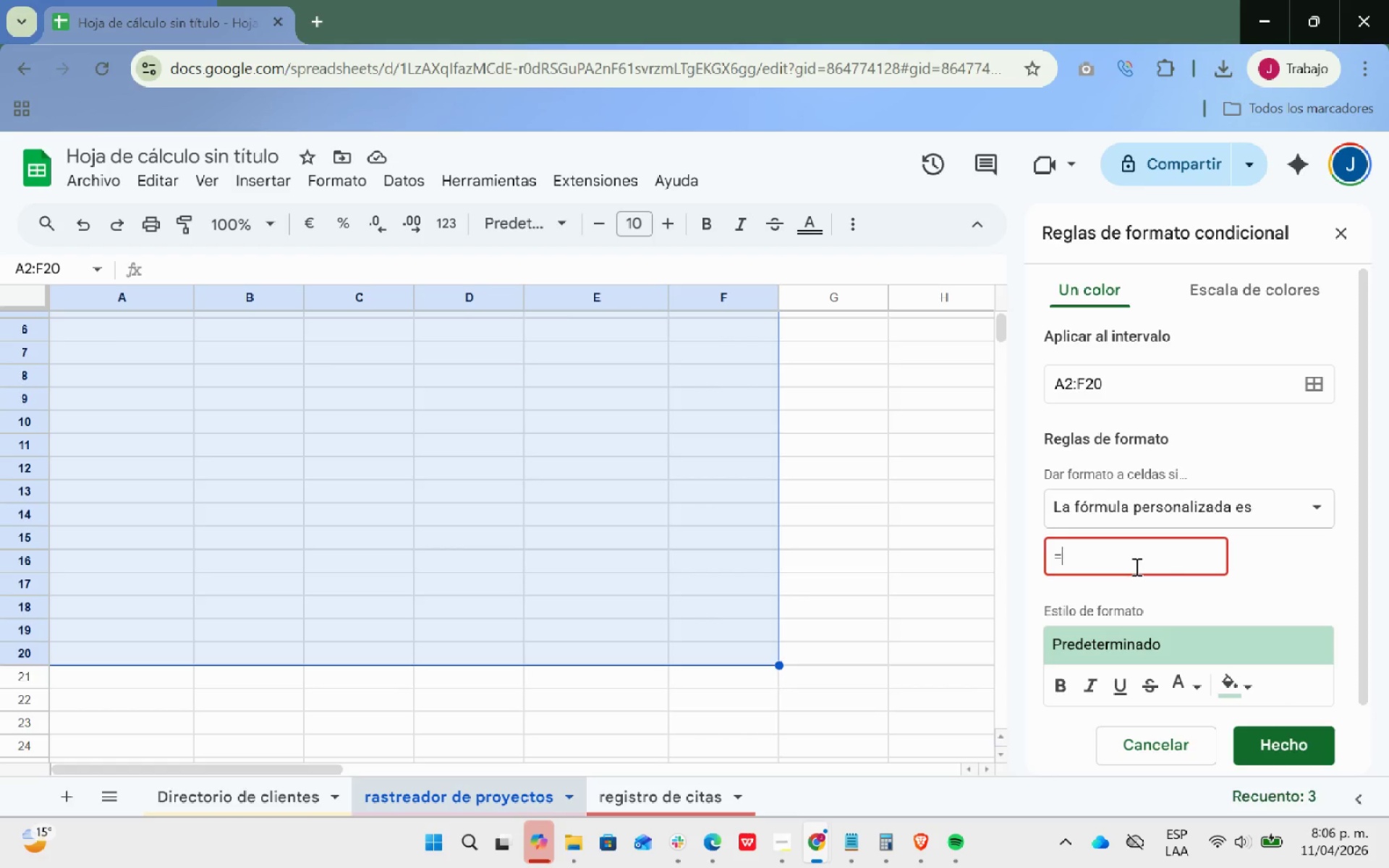 
key(Shift+ShiftRight)
 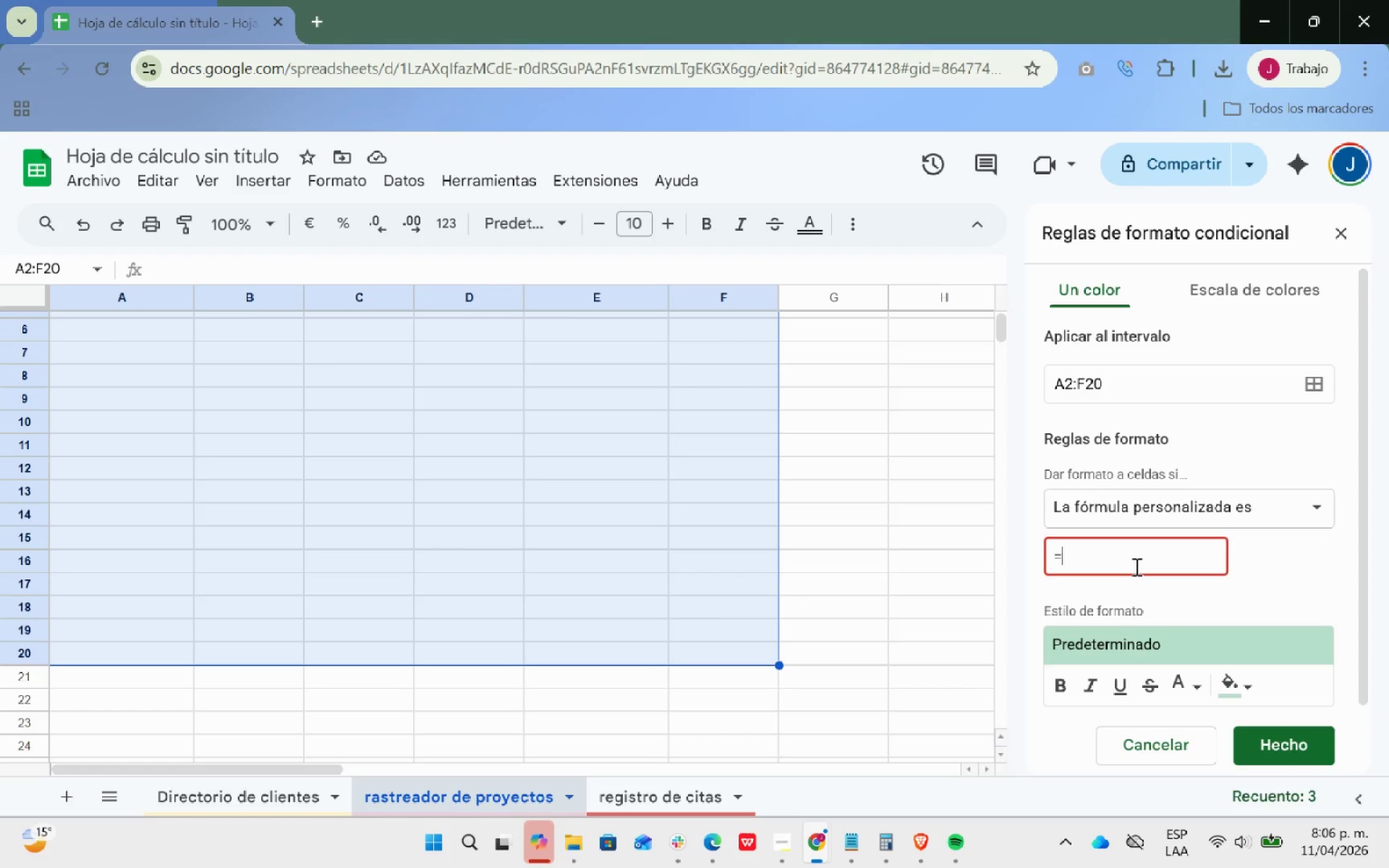 
key(Shift+ShiftRight)
 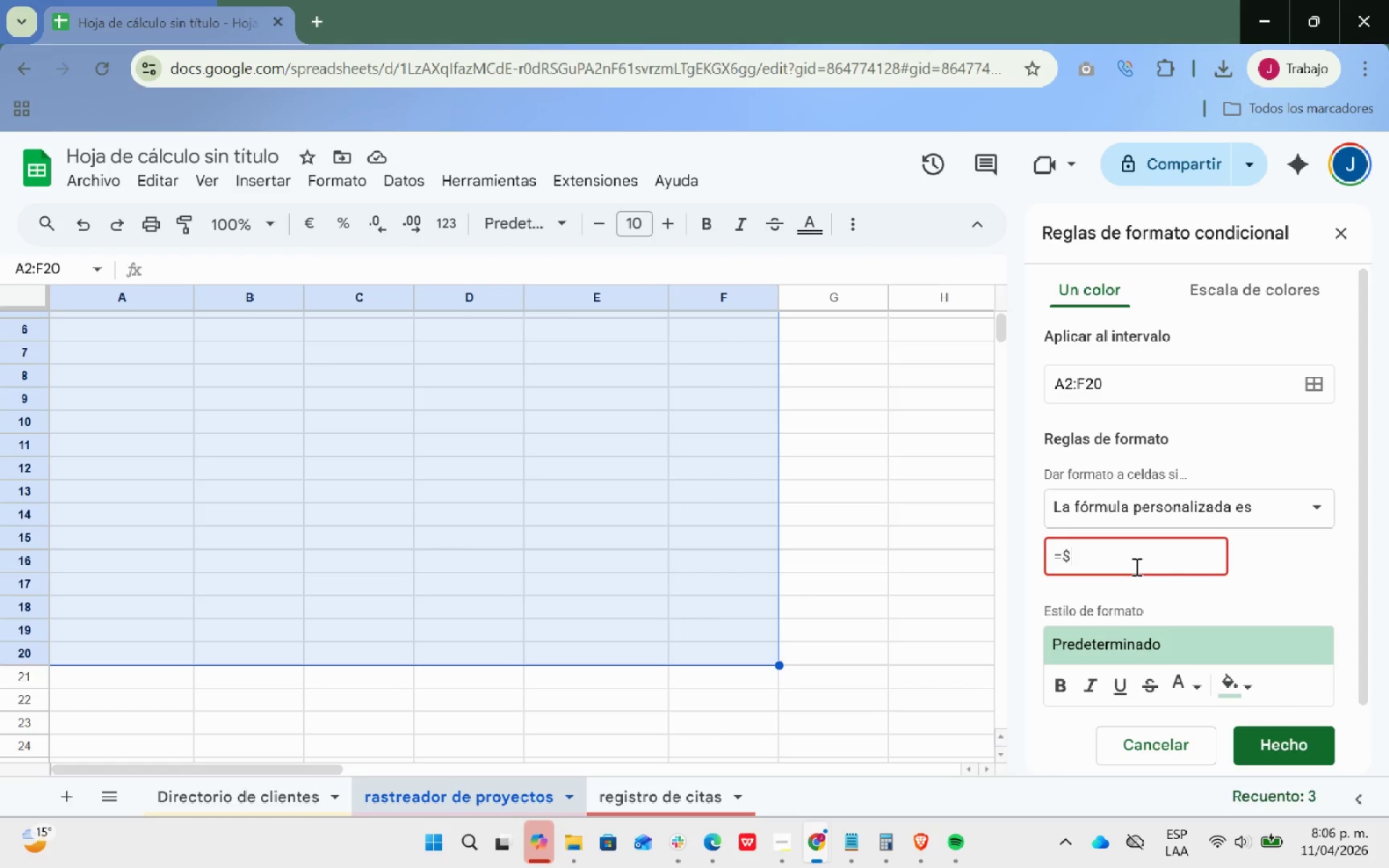 
key(Shift+4)
 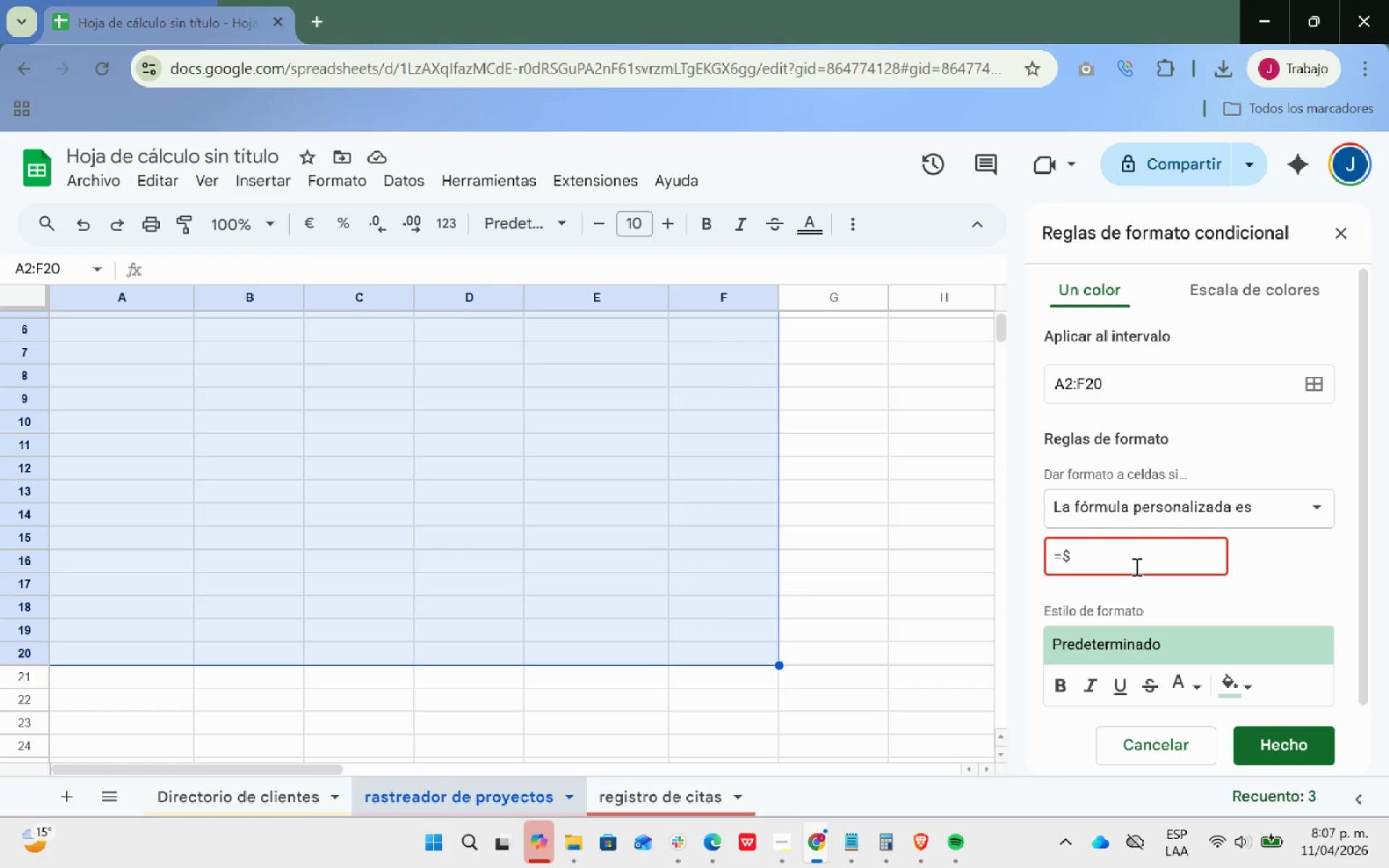 
wait(5.17)
 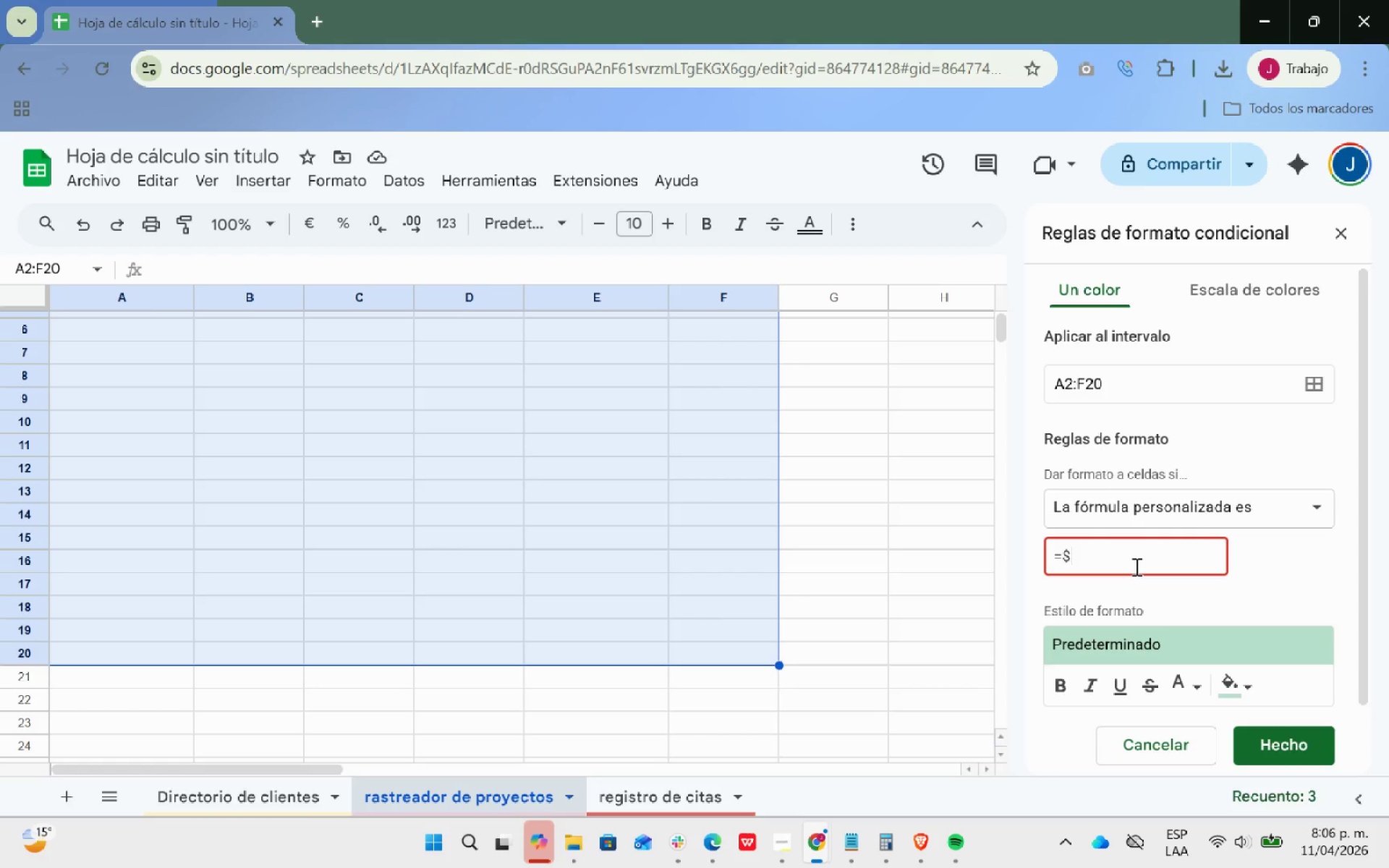 
type(f2)
key(Backspace)
key(Backspace)
type(F2)
 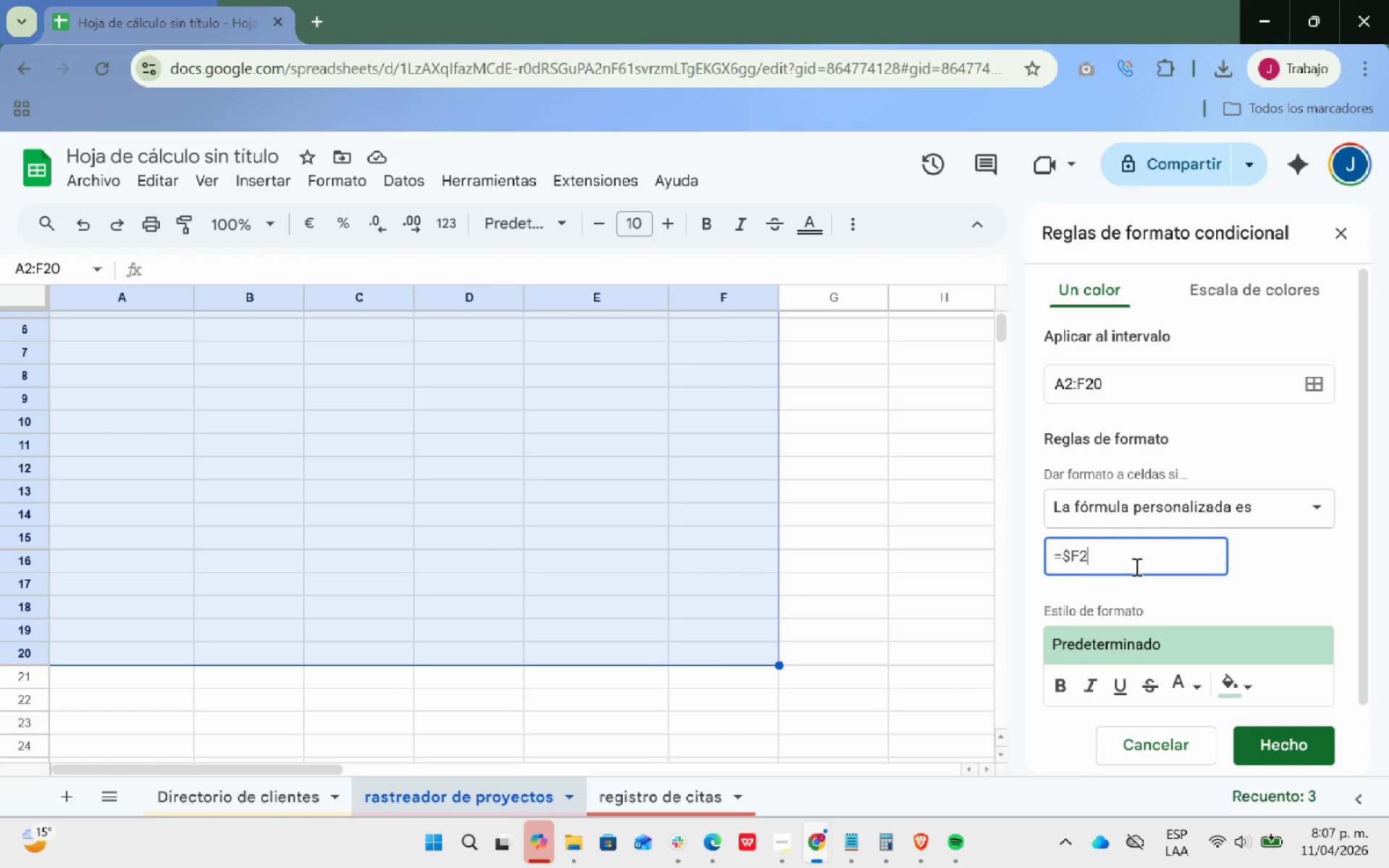 
type()@COM)
key(Backspace)
key(Backspace)
key(Backspace)
type(completado@)
 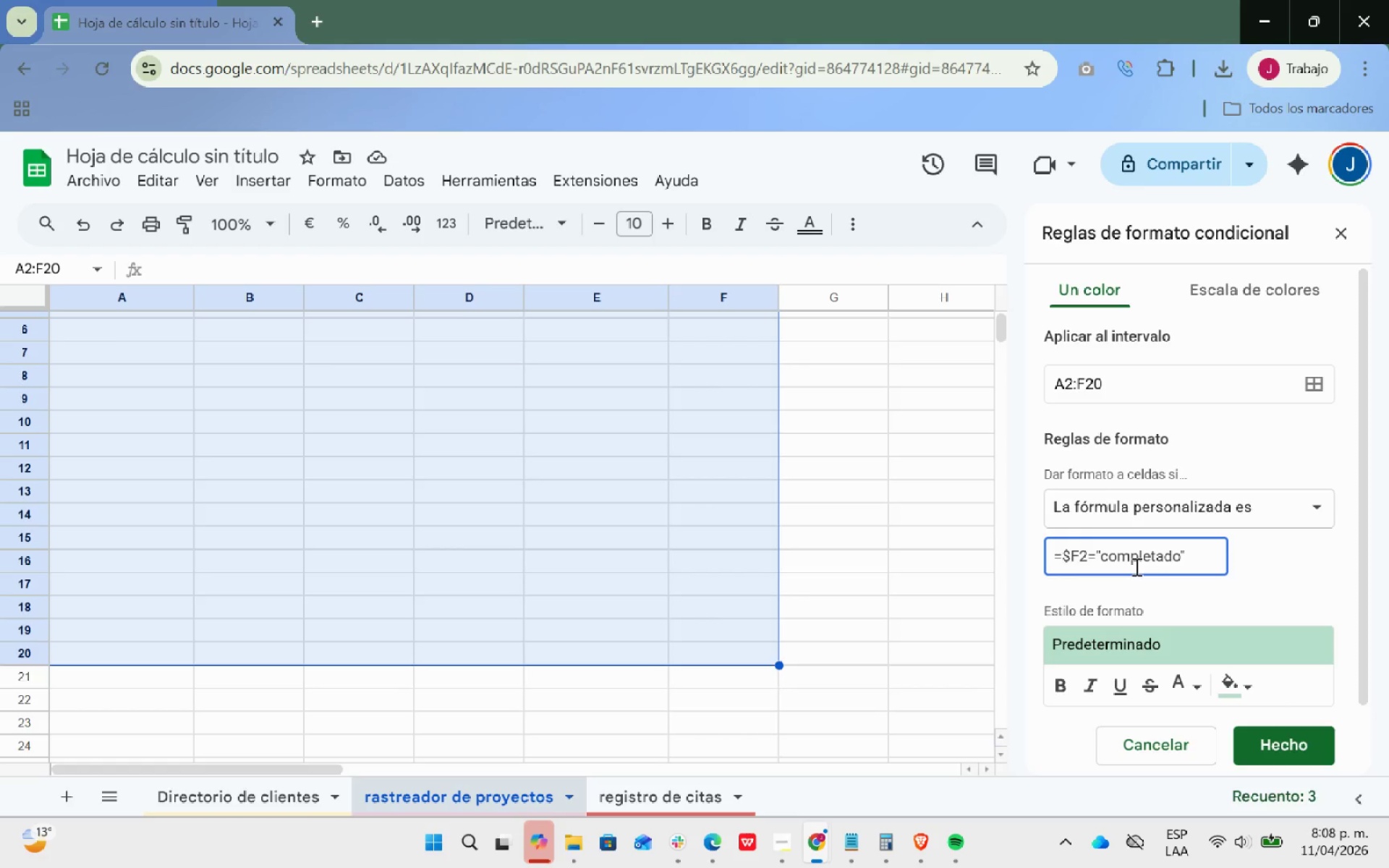 
wait(62.77)
 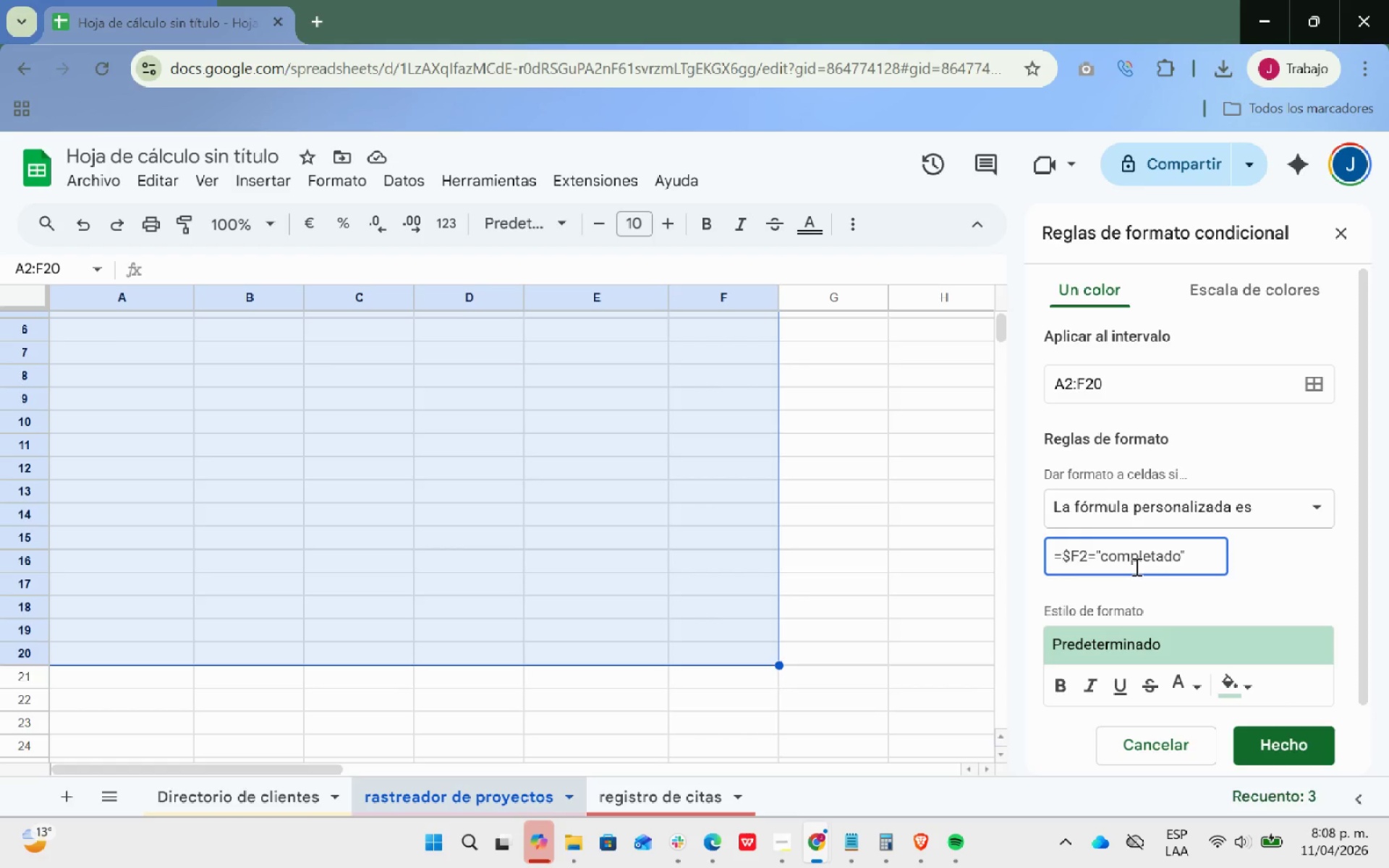 
scroll: coordinate [1286, 524], scroll_direction: down, amount: 1.0
 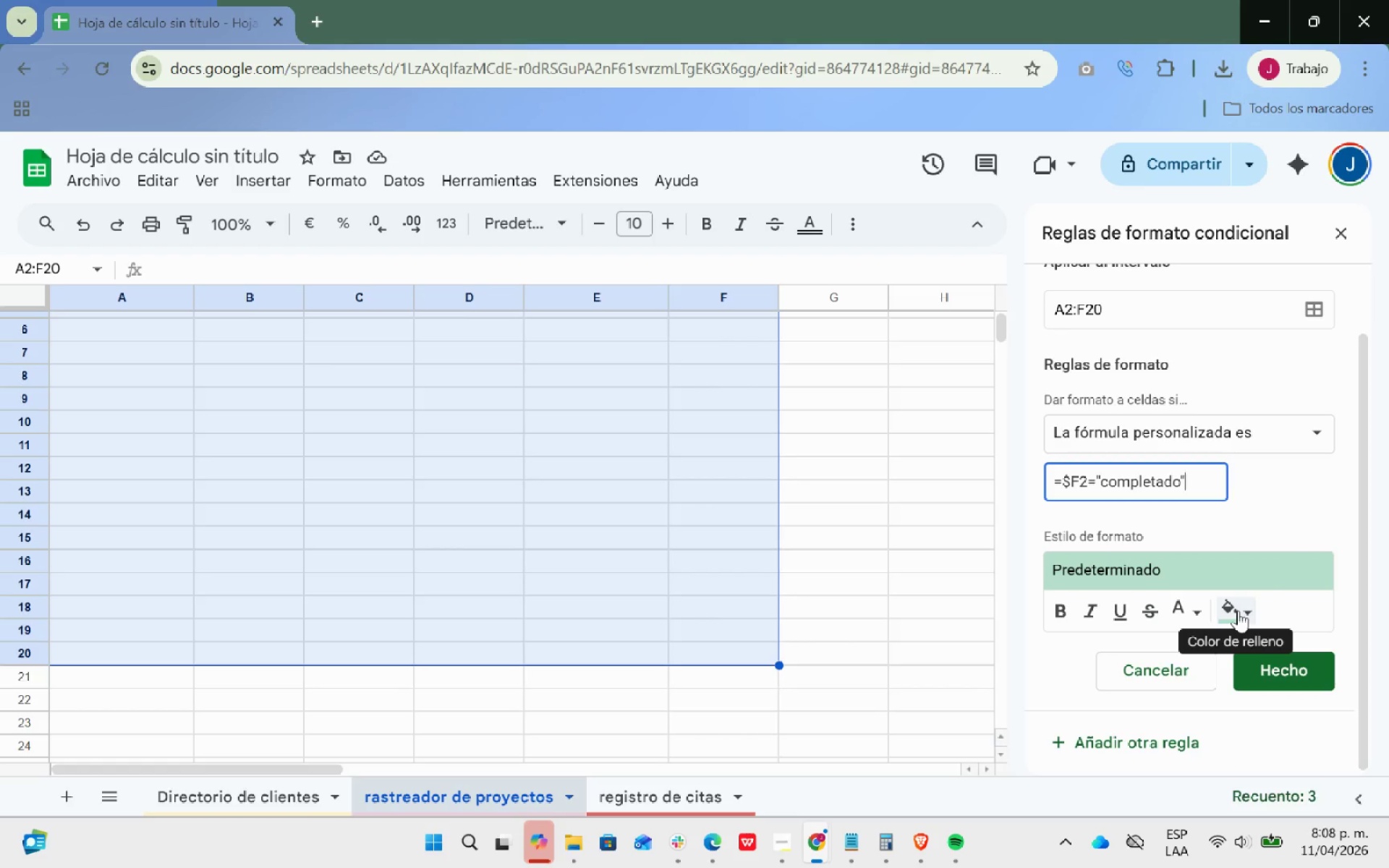 
left_click([1238, 610])
 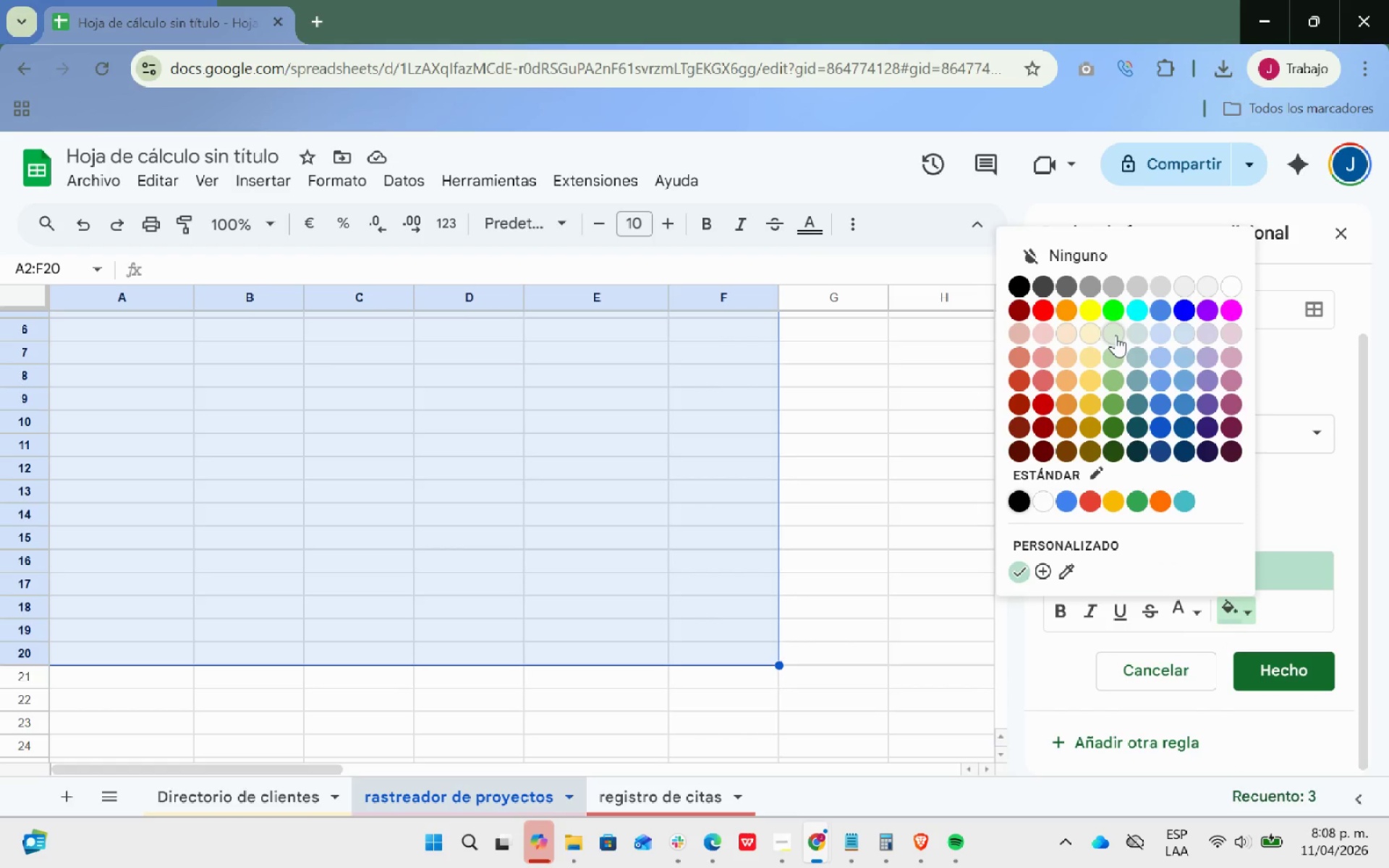 
left_click([1118, 357])
 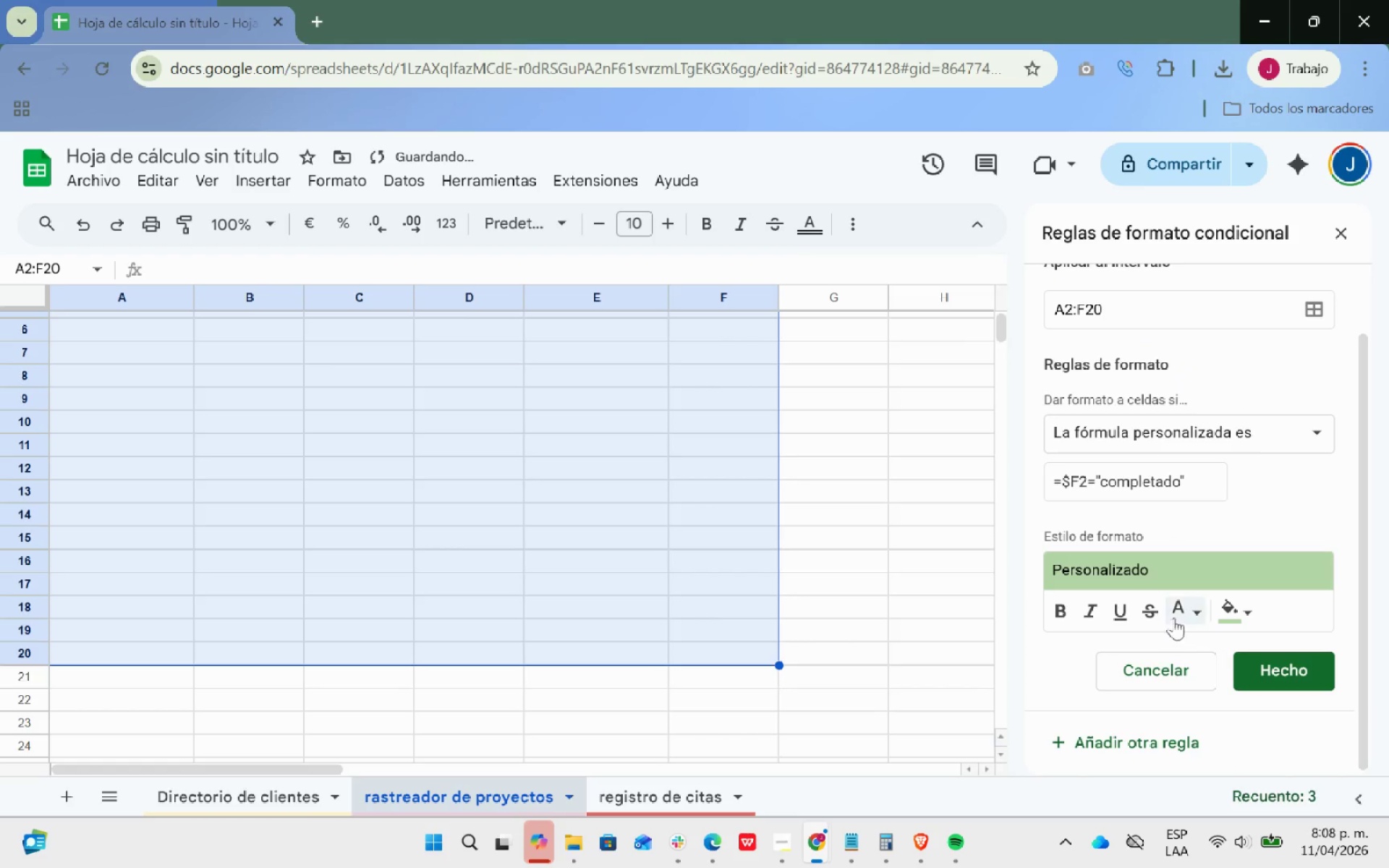 
left_click([1192, 611])
 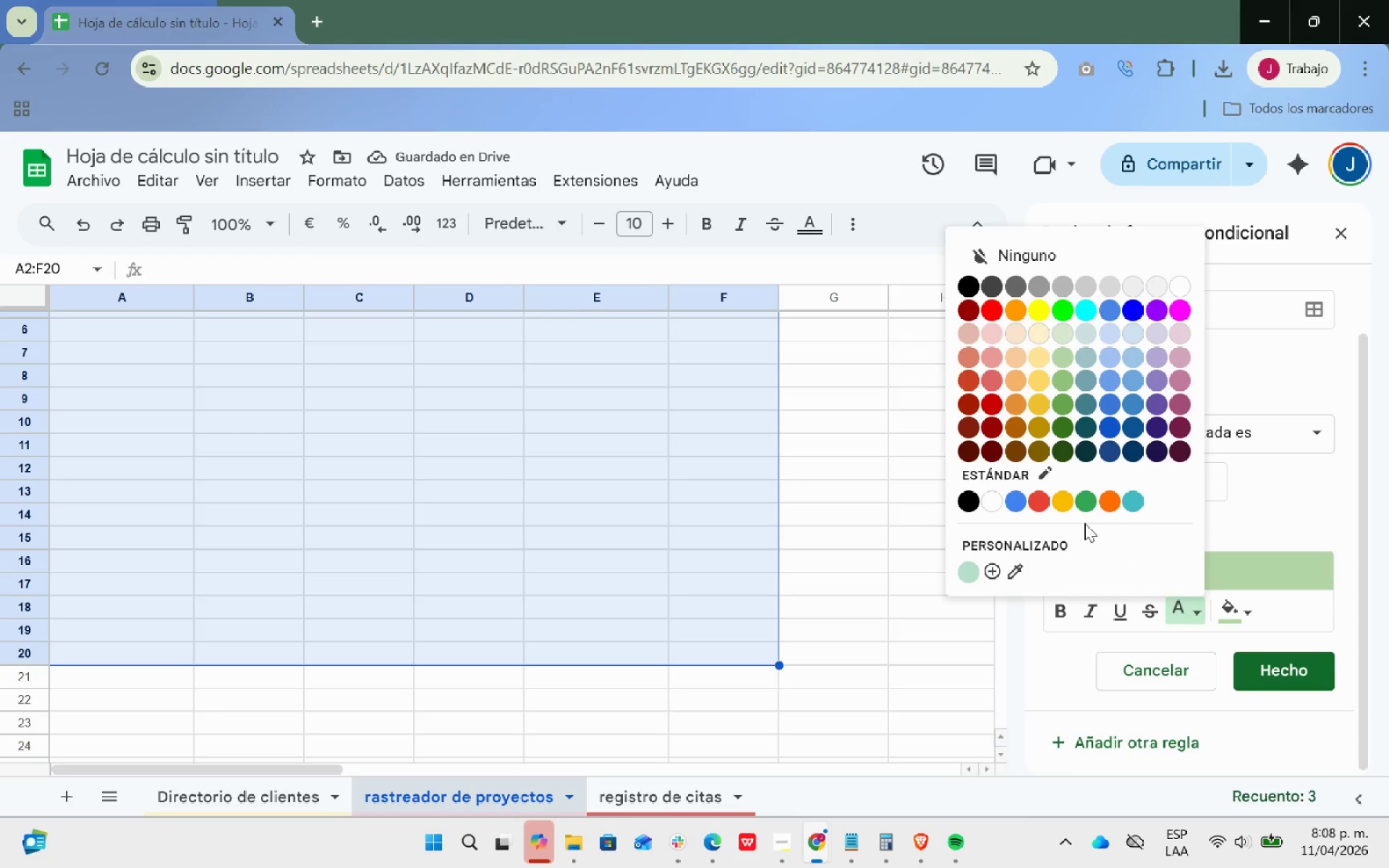 
left_click([1063, 446])
 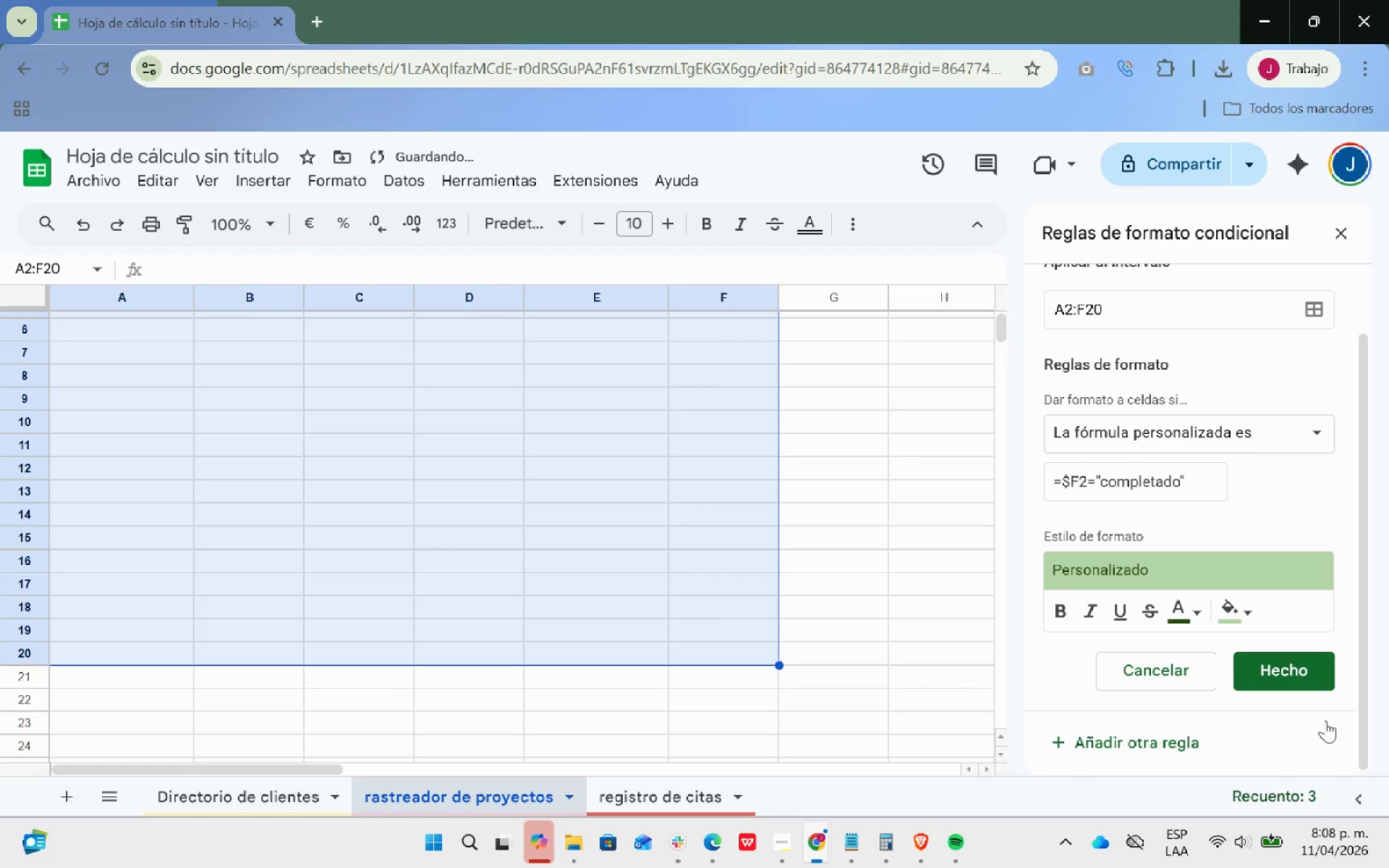 
left_click([1300, 684])
 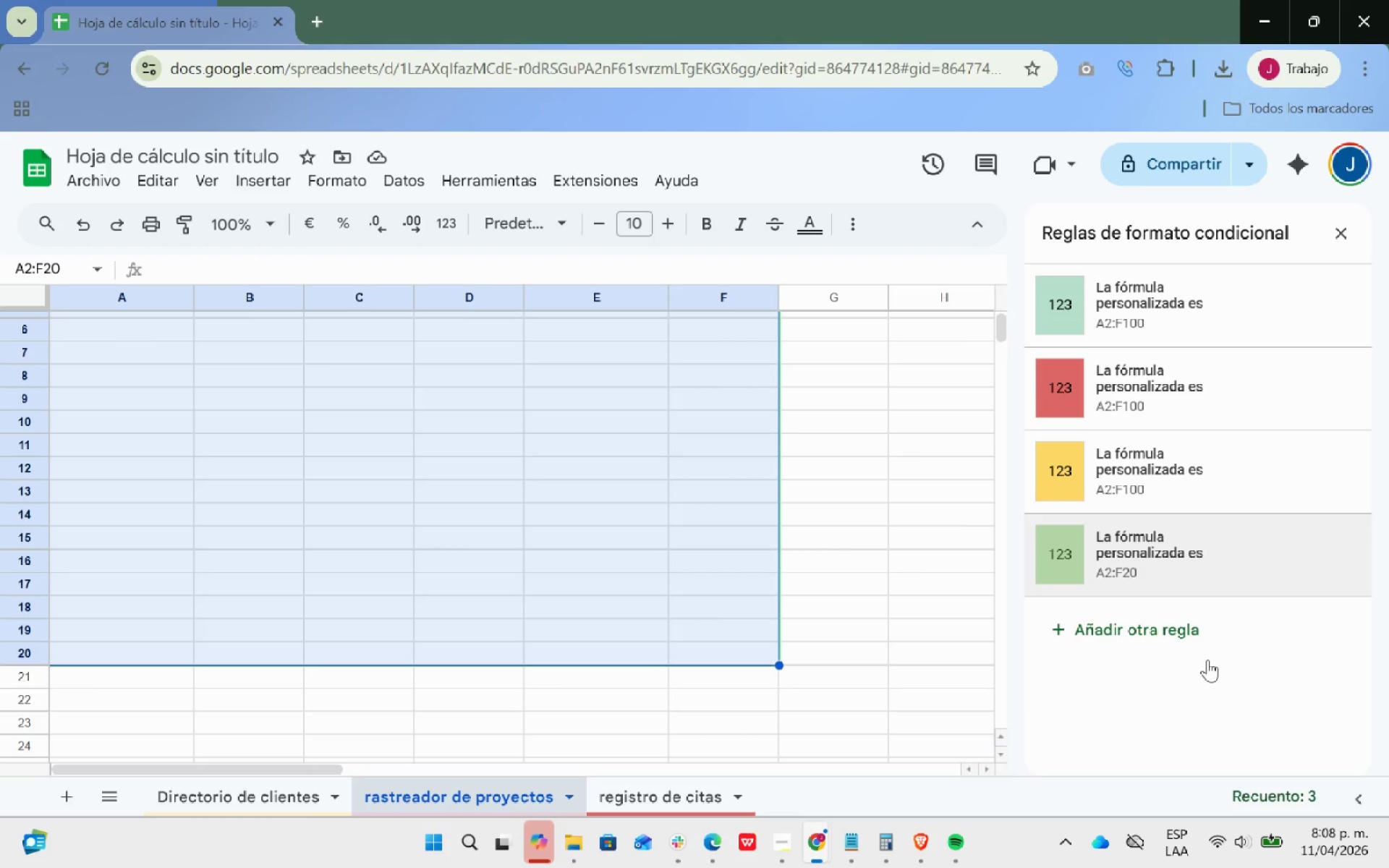 
wait(15.39)
 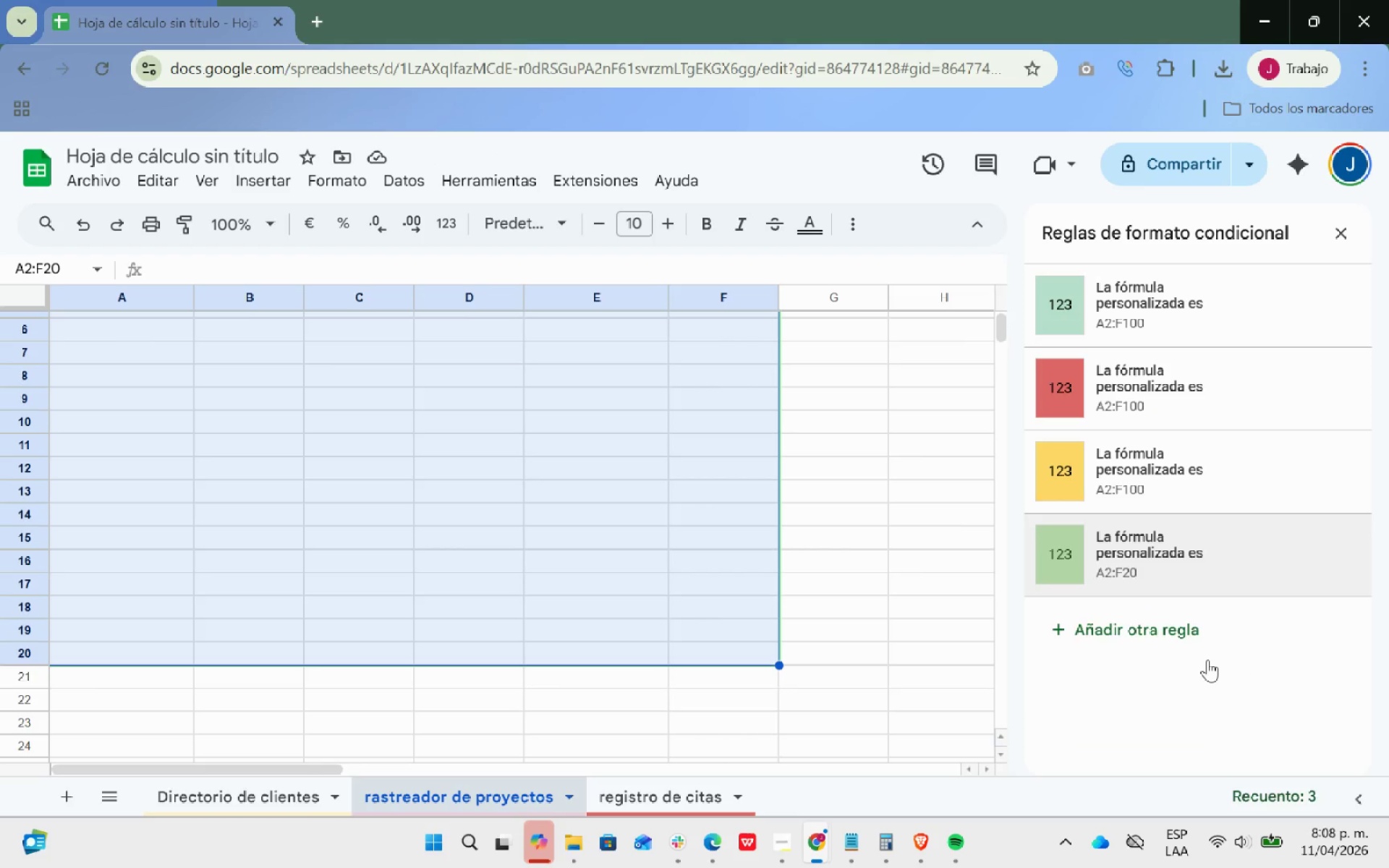 
left_click([1185, 637])
 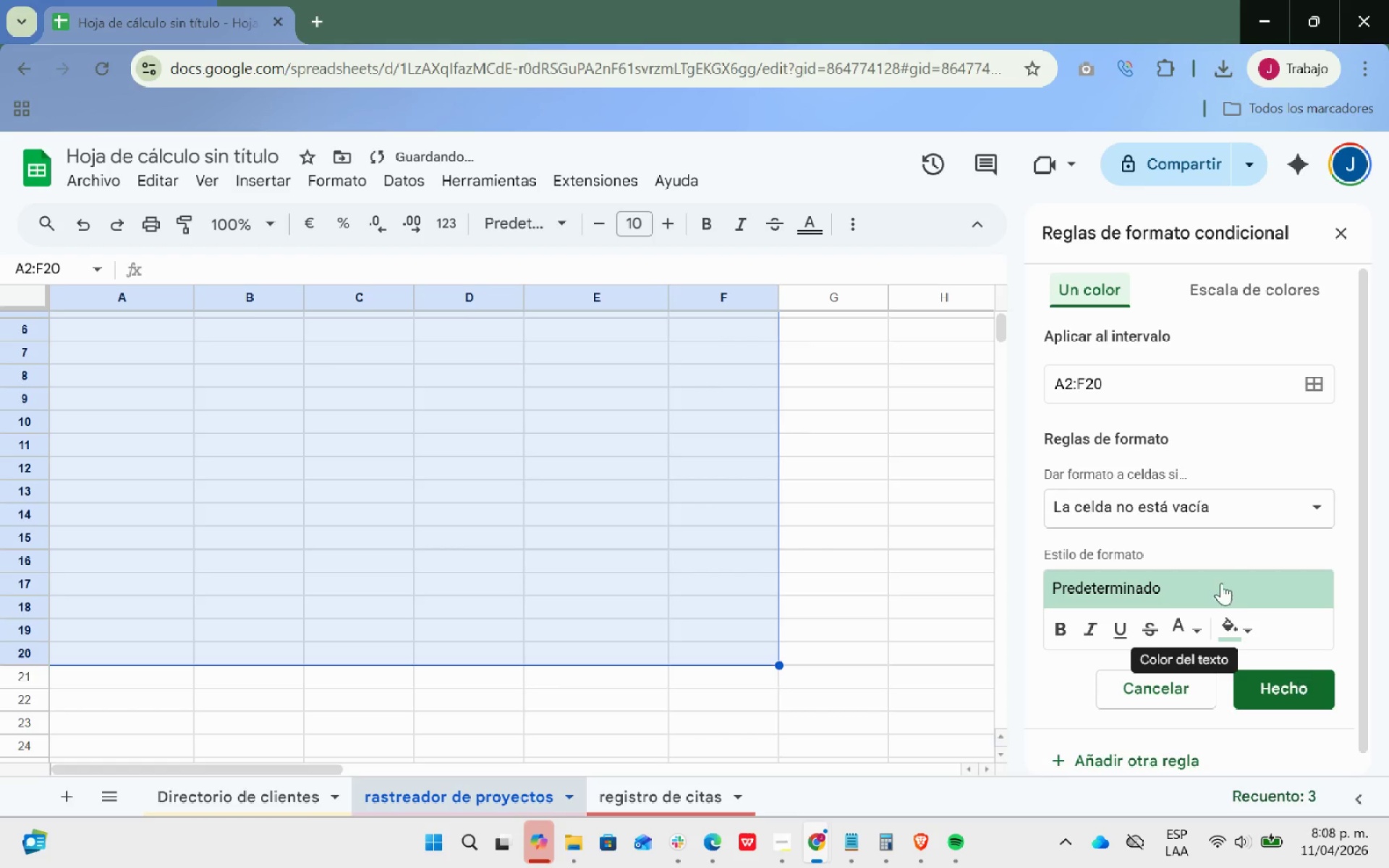 
left_click([1238, 492])
 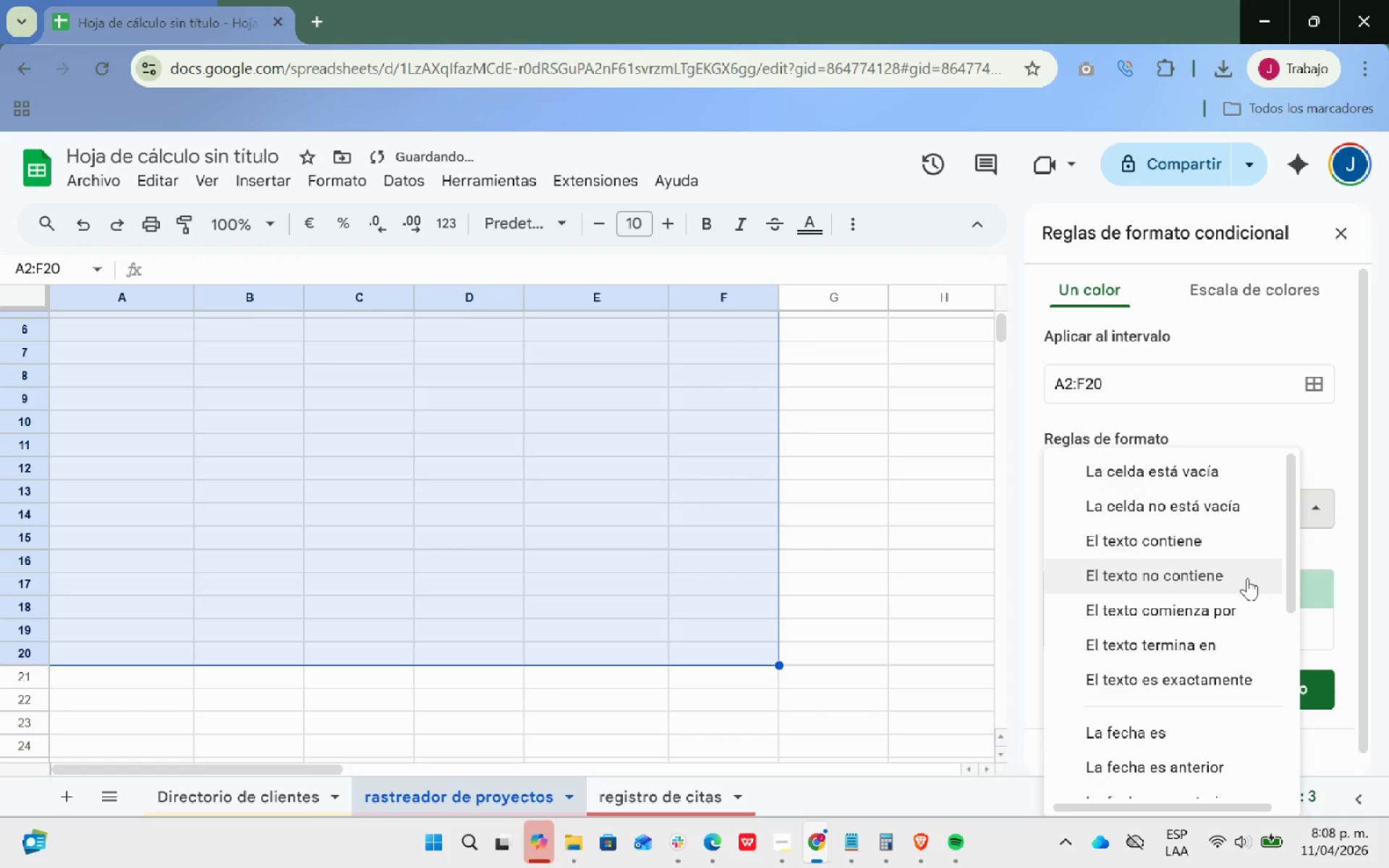 
scroll: coordinate [1234, 708], scroll_direction: down, amount: 9.0
 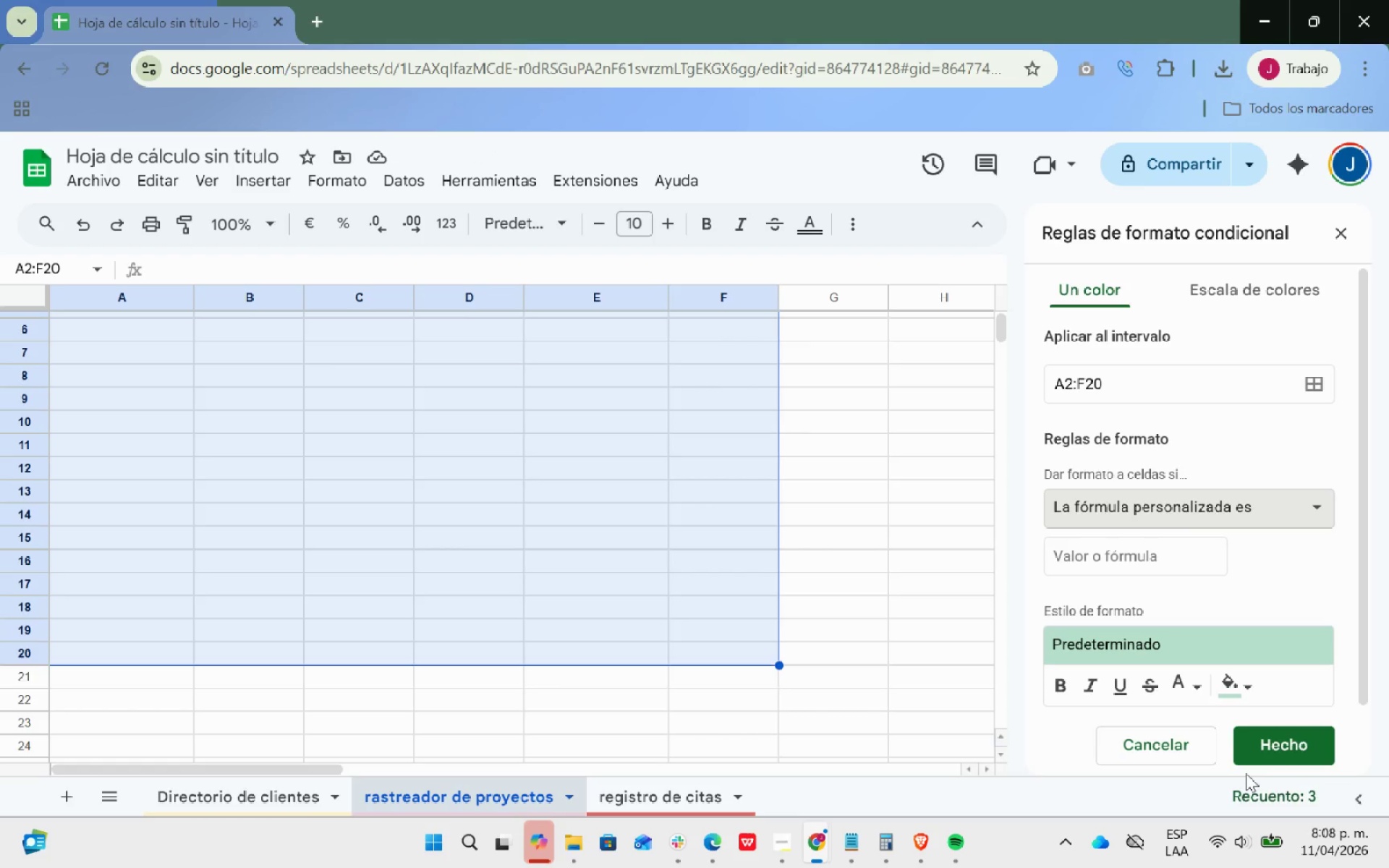 
left_click_drag(start_coordinate=[1120, 555], to_coordinate=[1121, 551])
 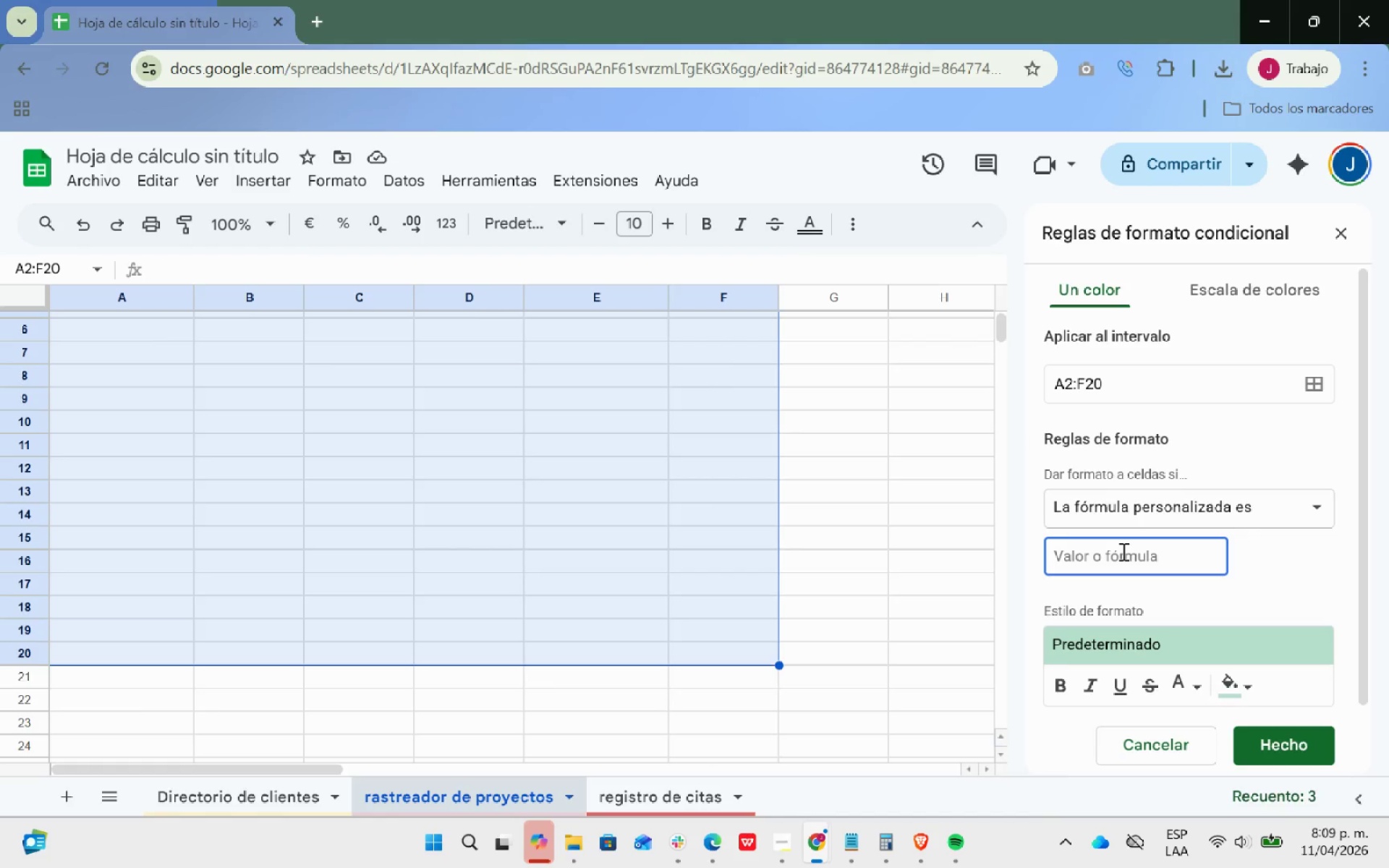 
key(Alt+Tab)
 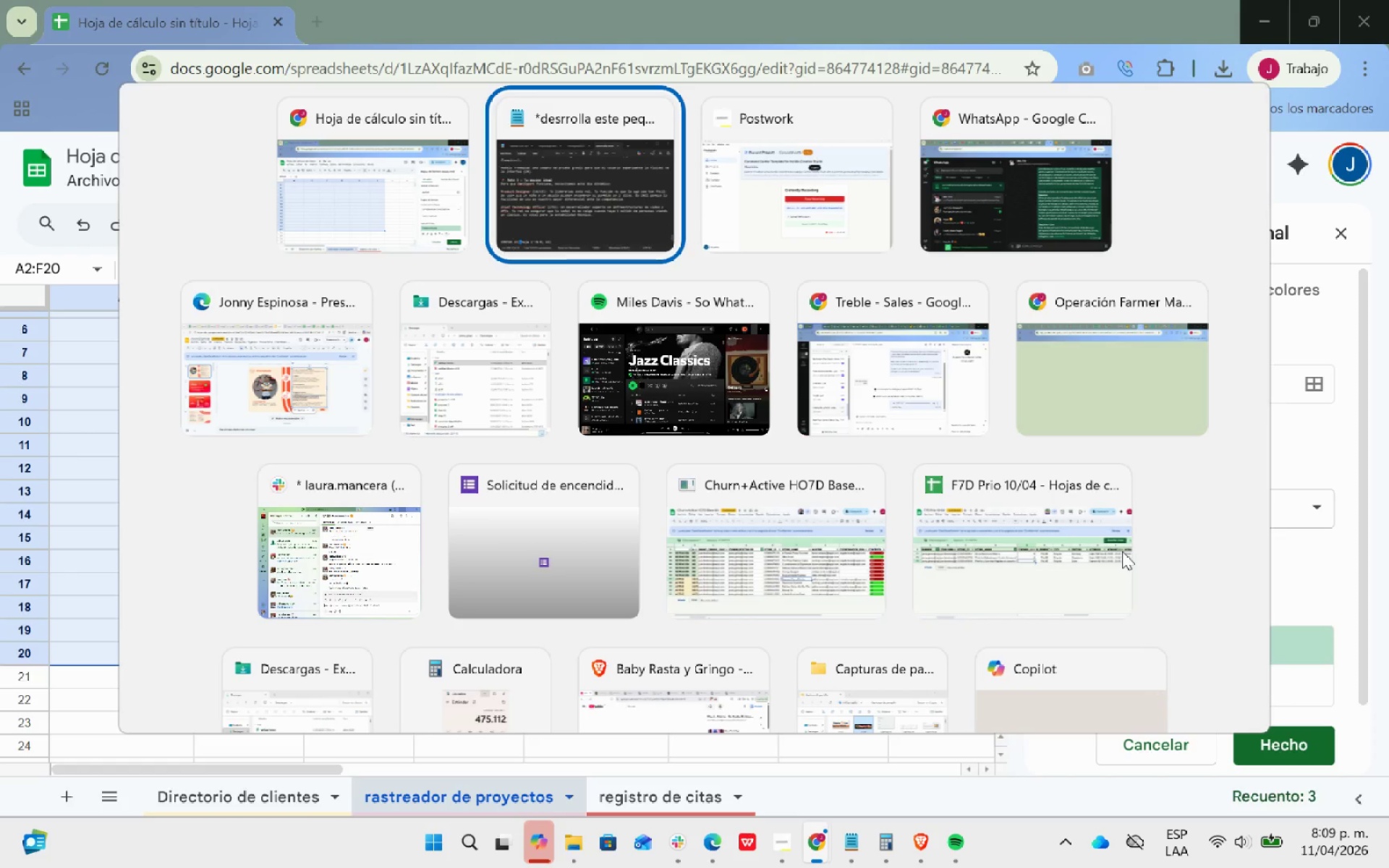 
key(Alt+Tab)